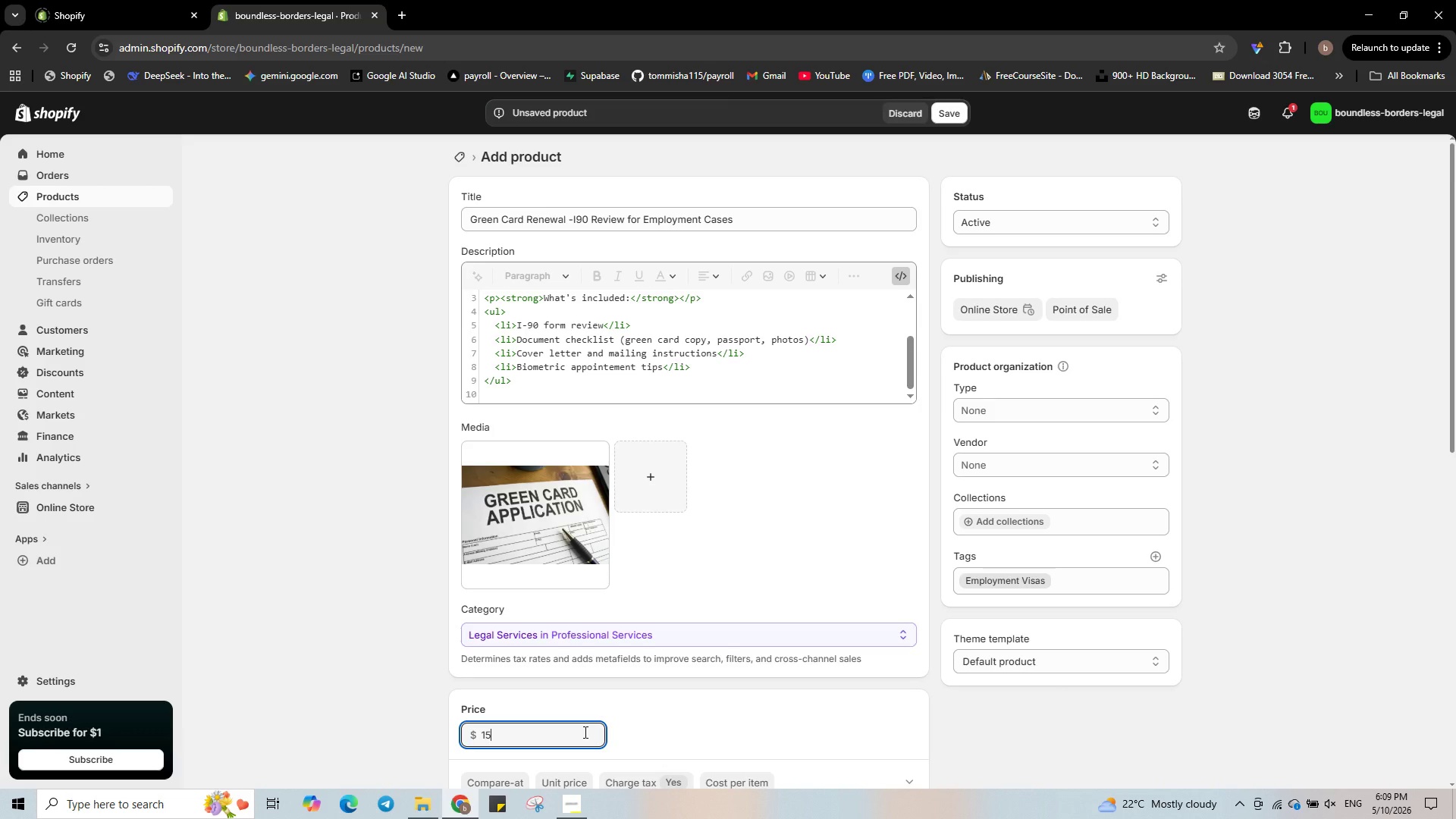 
key(Numpad8)
 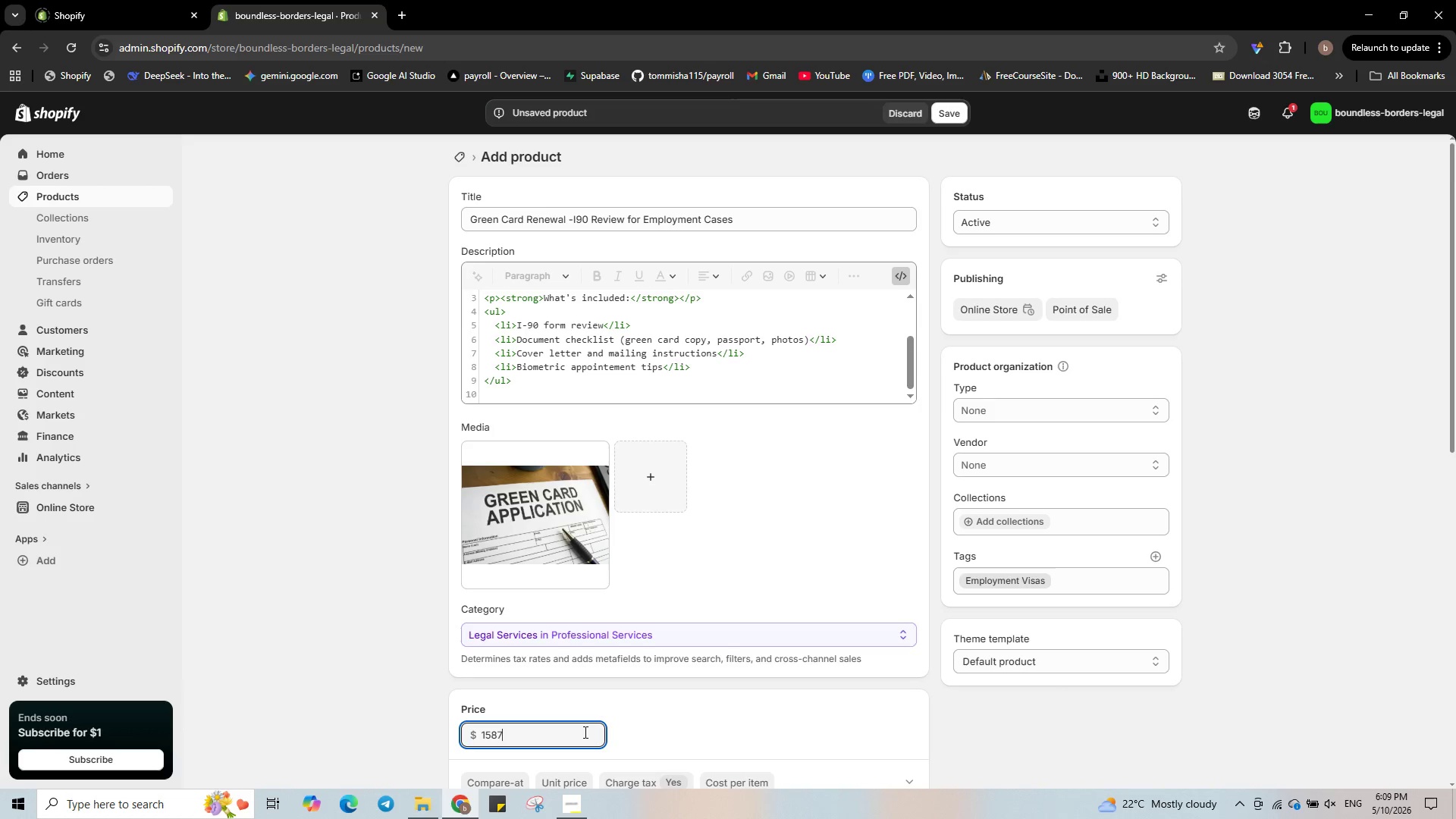 
key(Numpad7)
 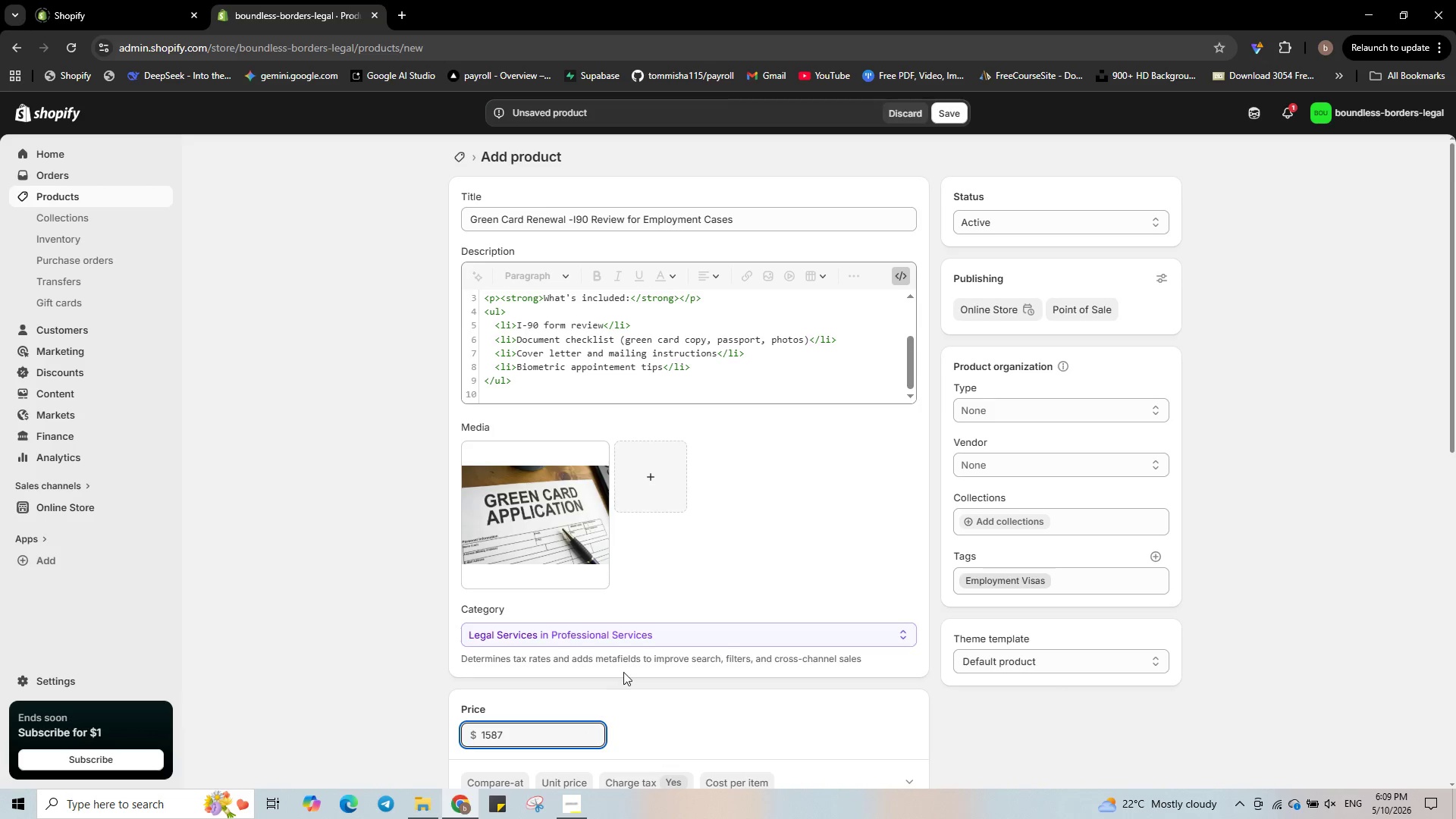 
scroll: coordinate [624, 670], scroll_direction: down, amount: 5.0
 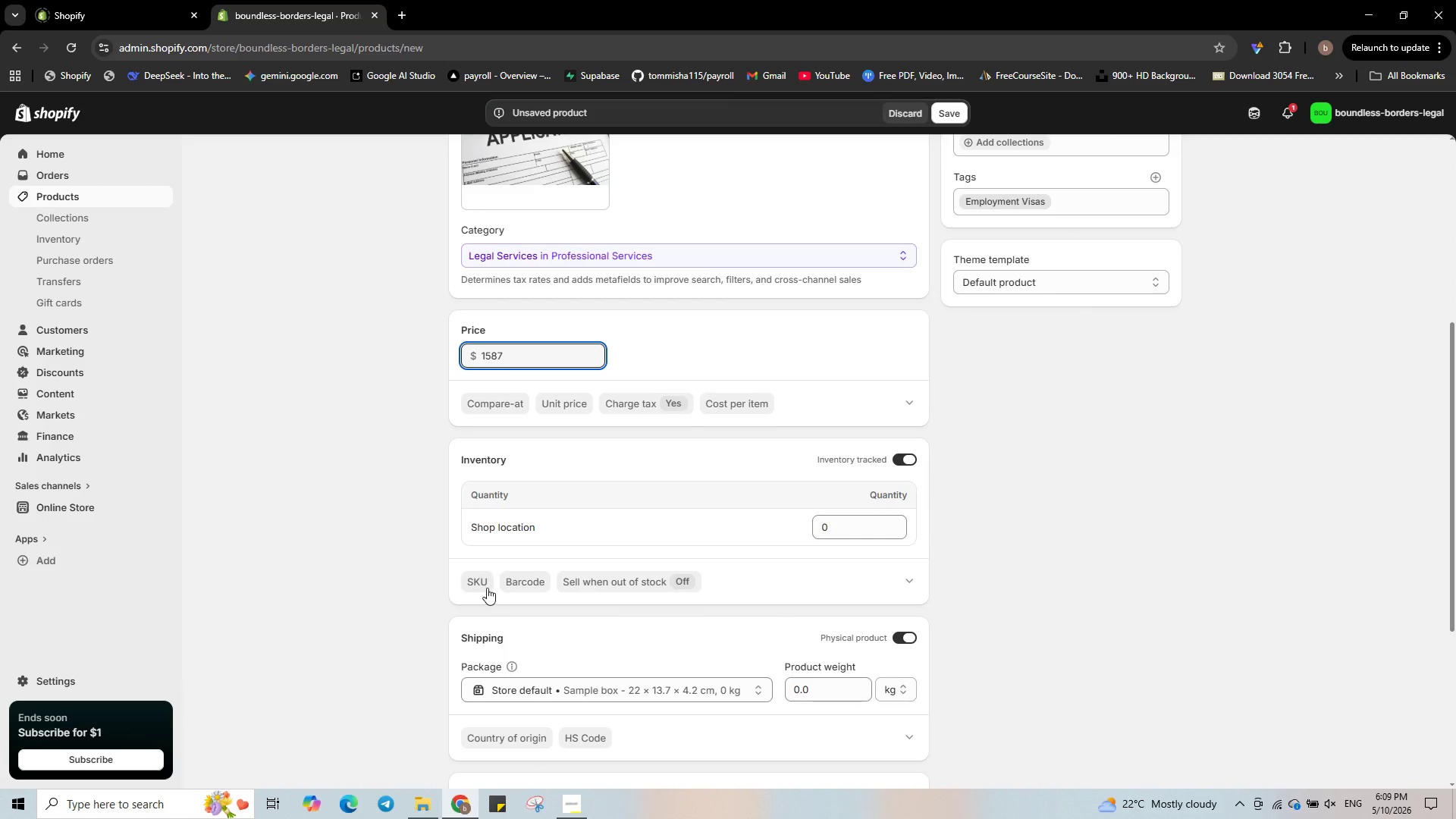 
left_click([486, 588])
 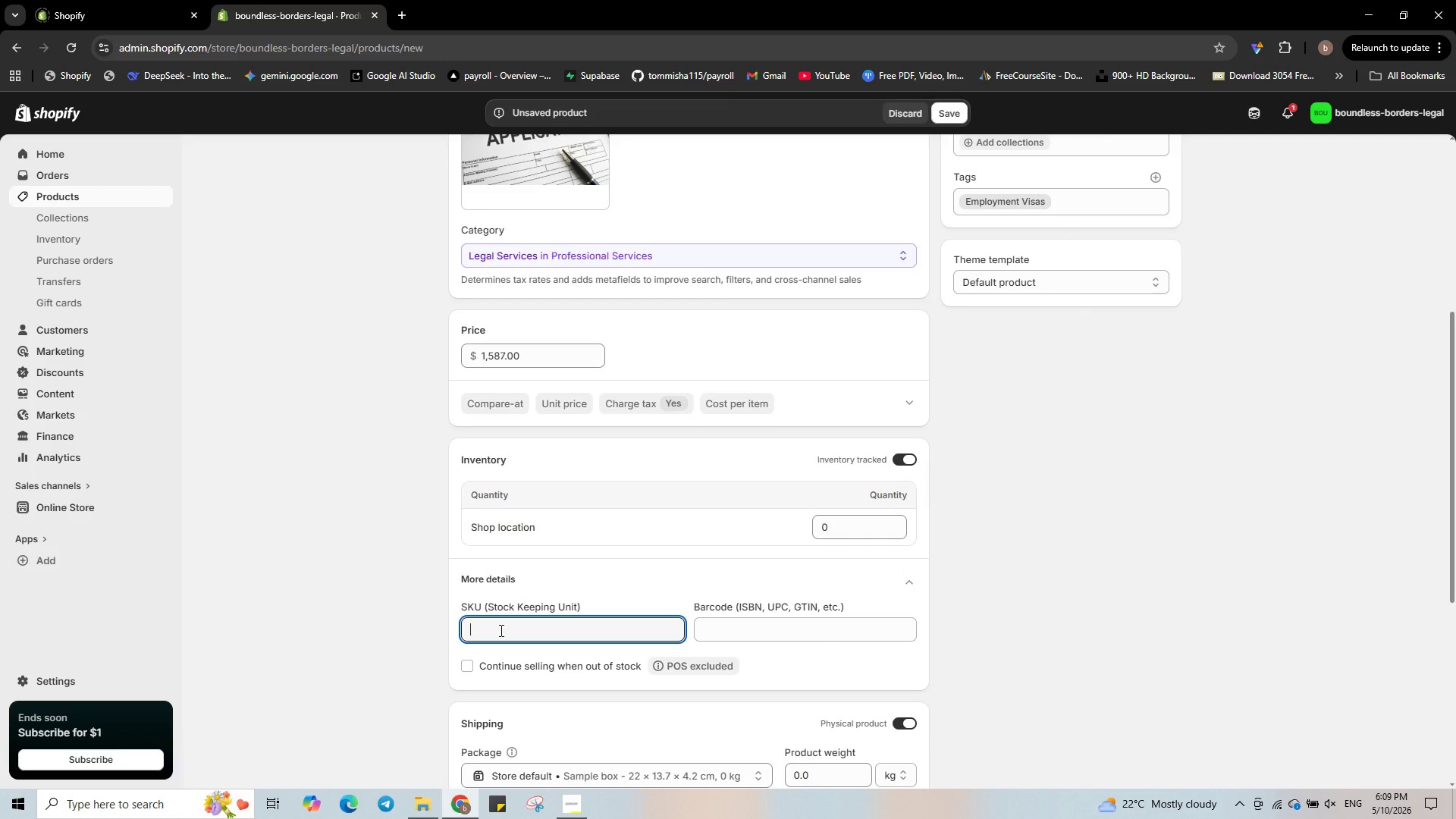 
type(BBL-0029)
 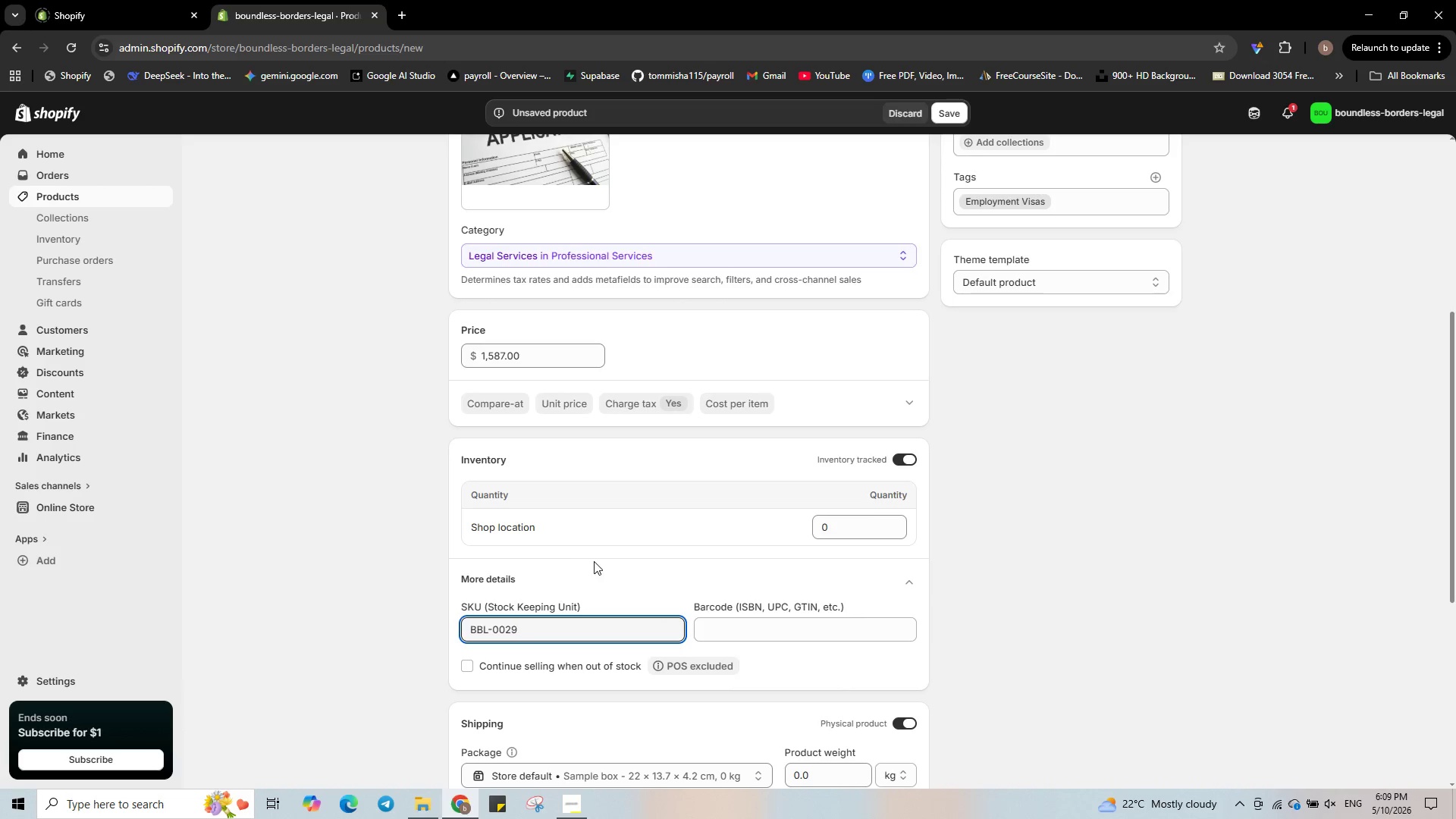 
scroll: coordinate [600, 563], scroll_direction: up, amount: 3.0
 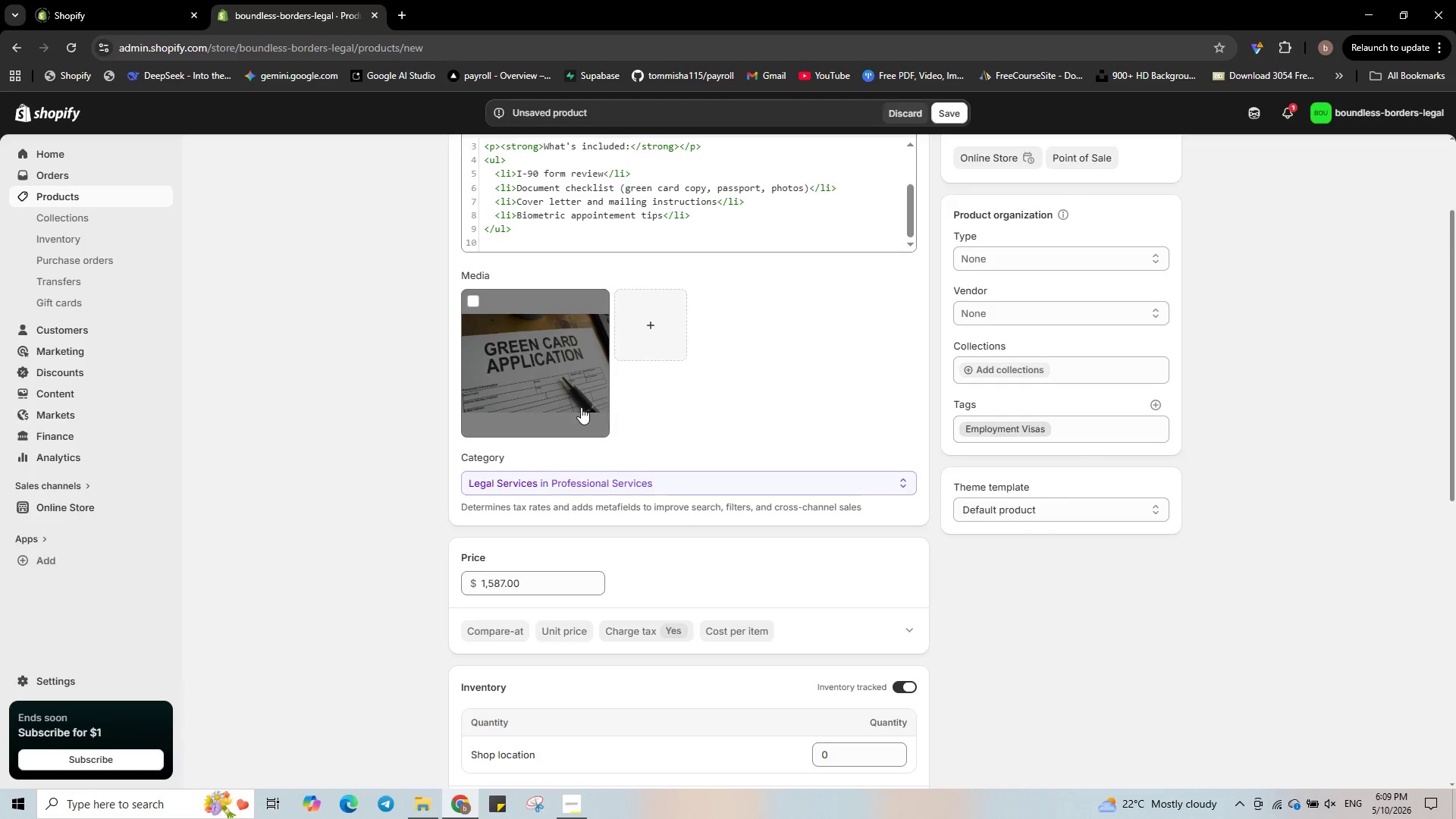 
left_click([581, 407])
 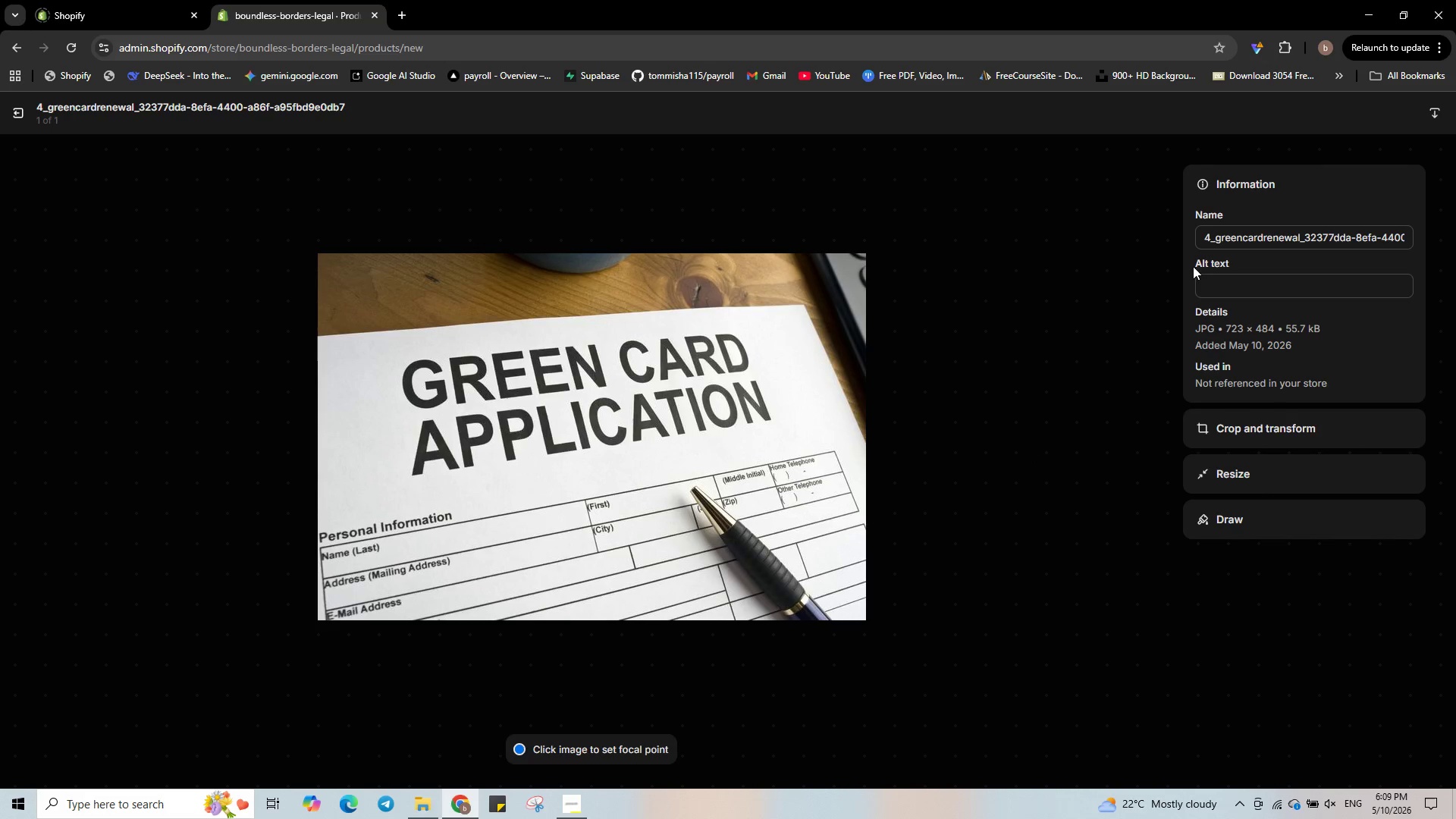 
wait(5.84)
 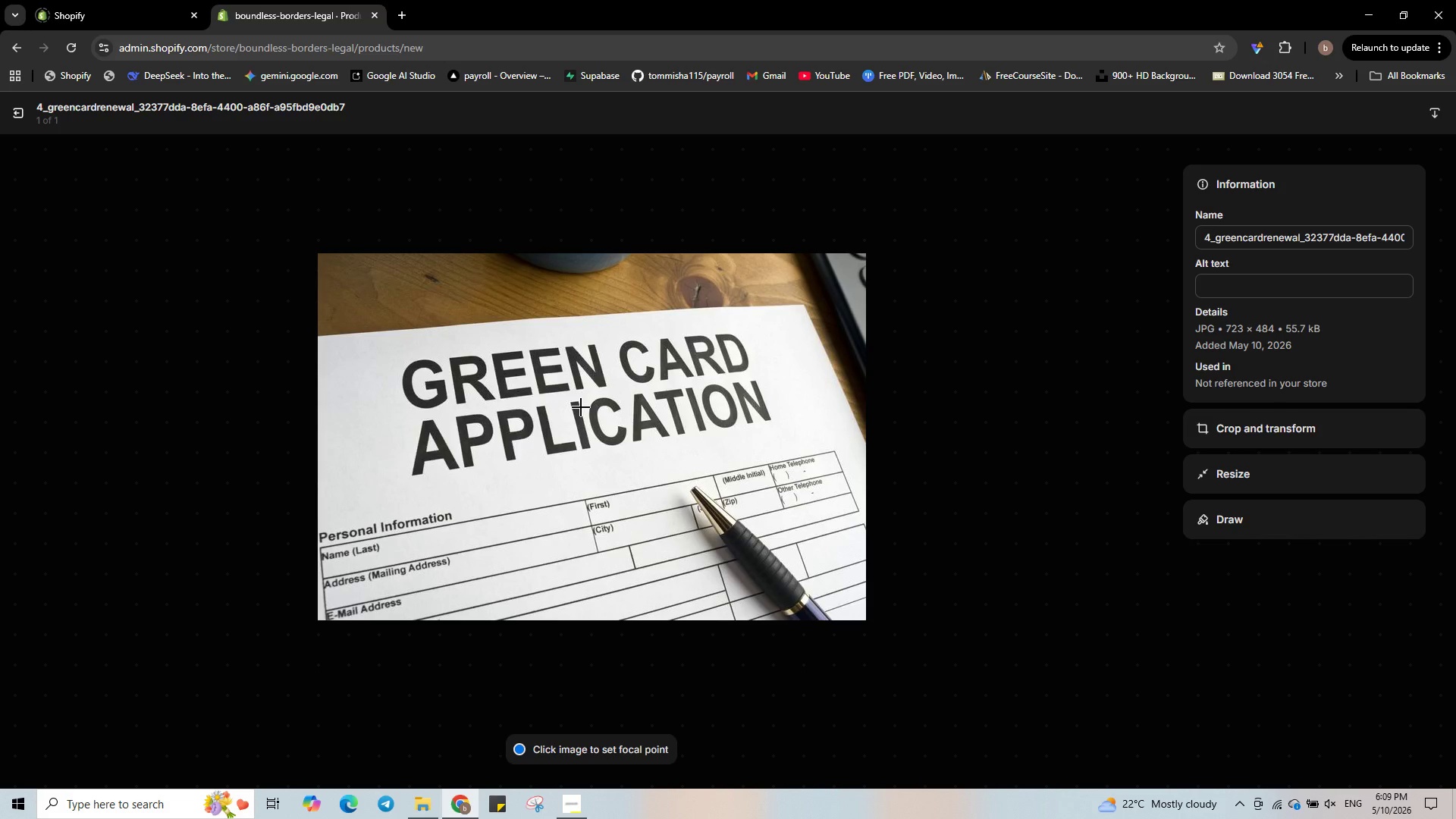 
left_click([1211, 240])
 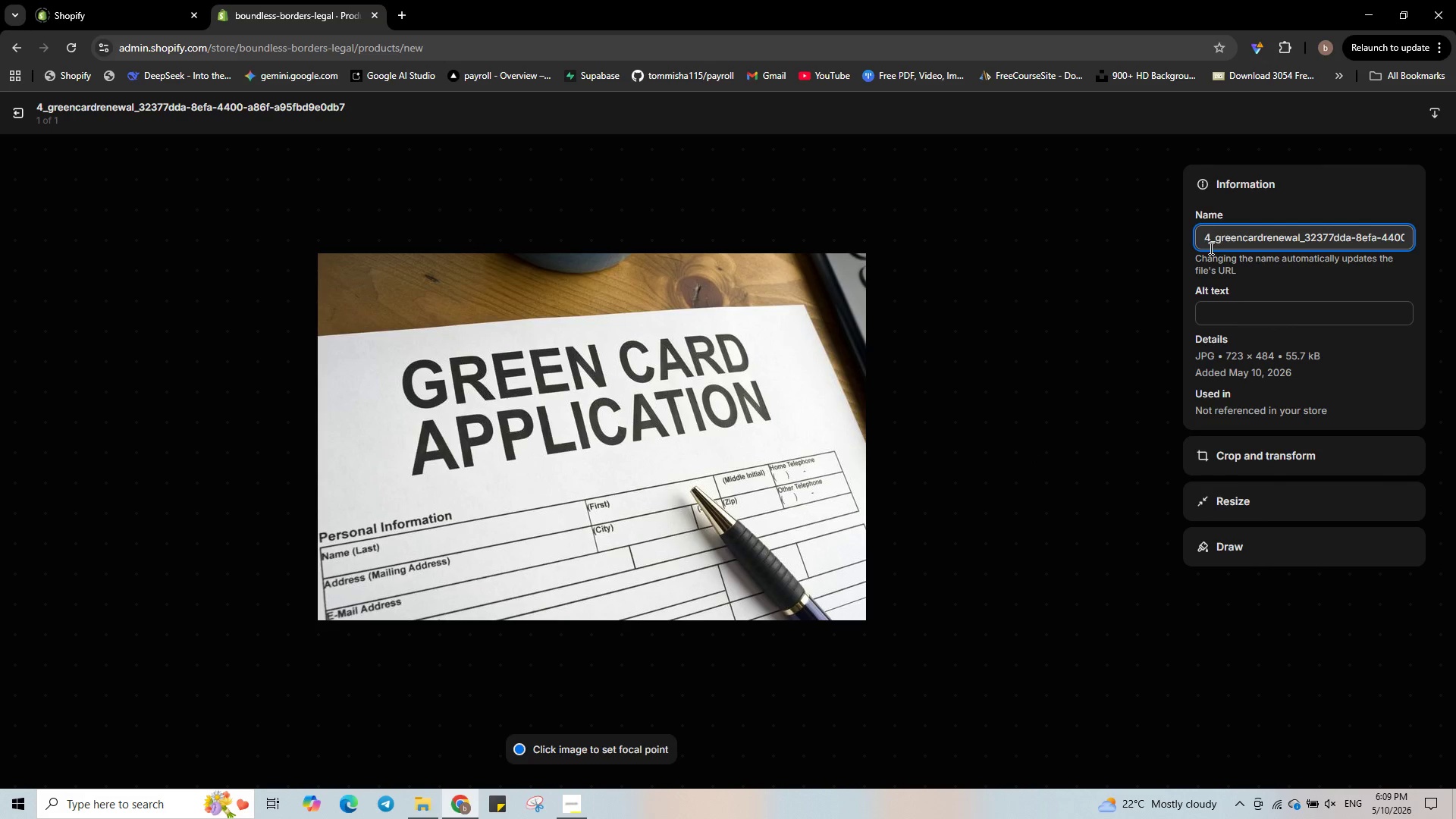 
key(Backspace)
 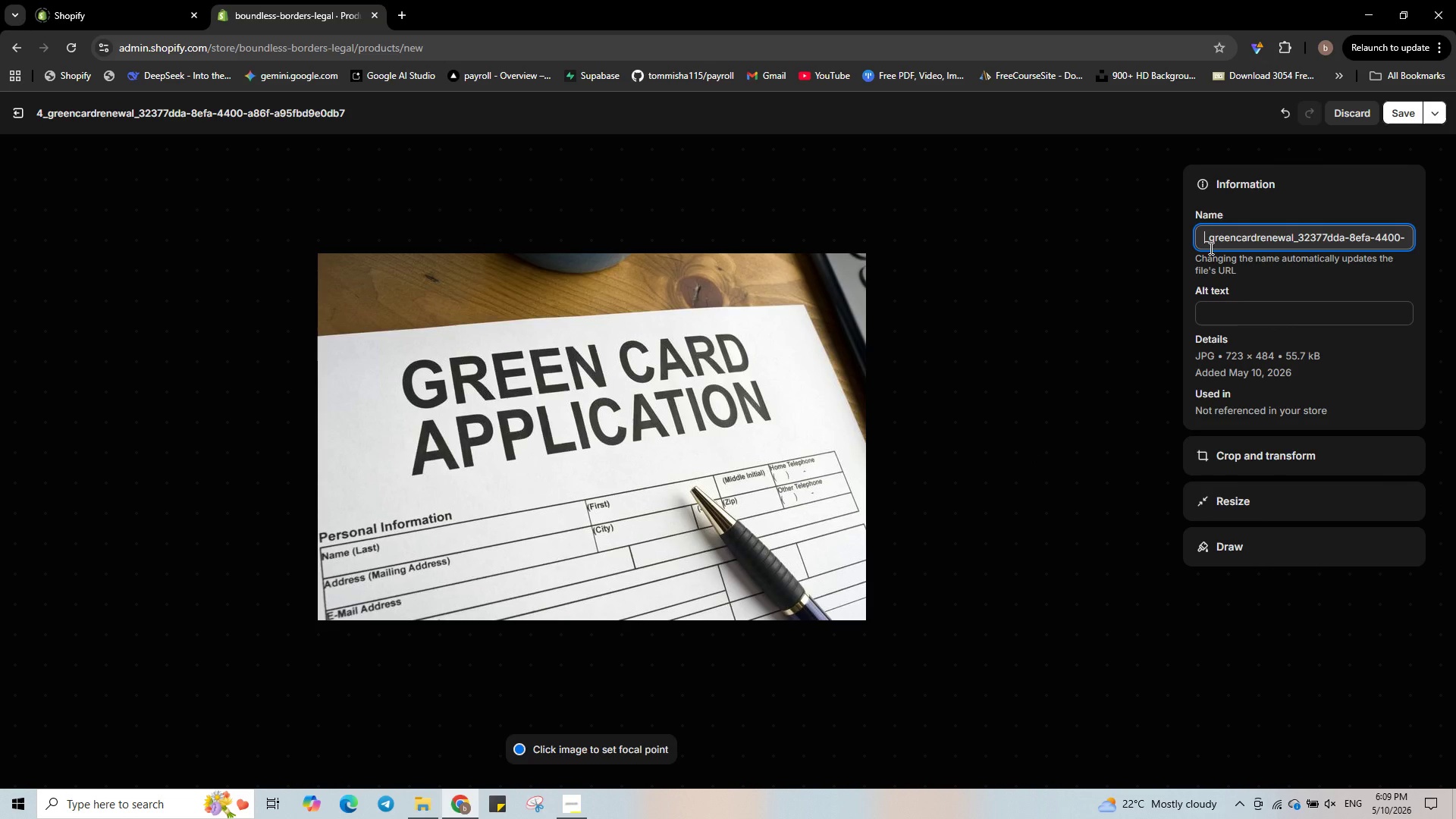 
key(Numpad2)
 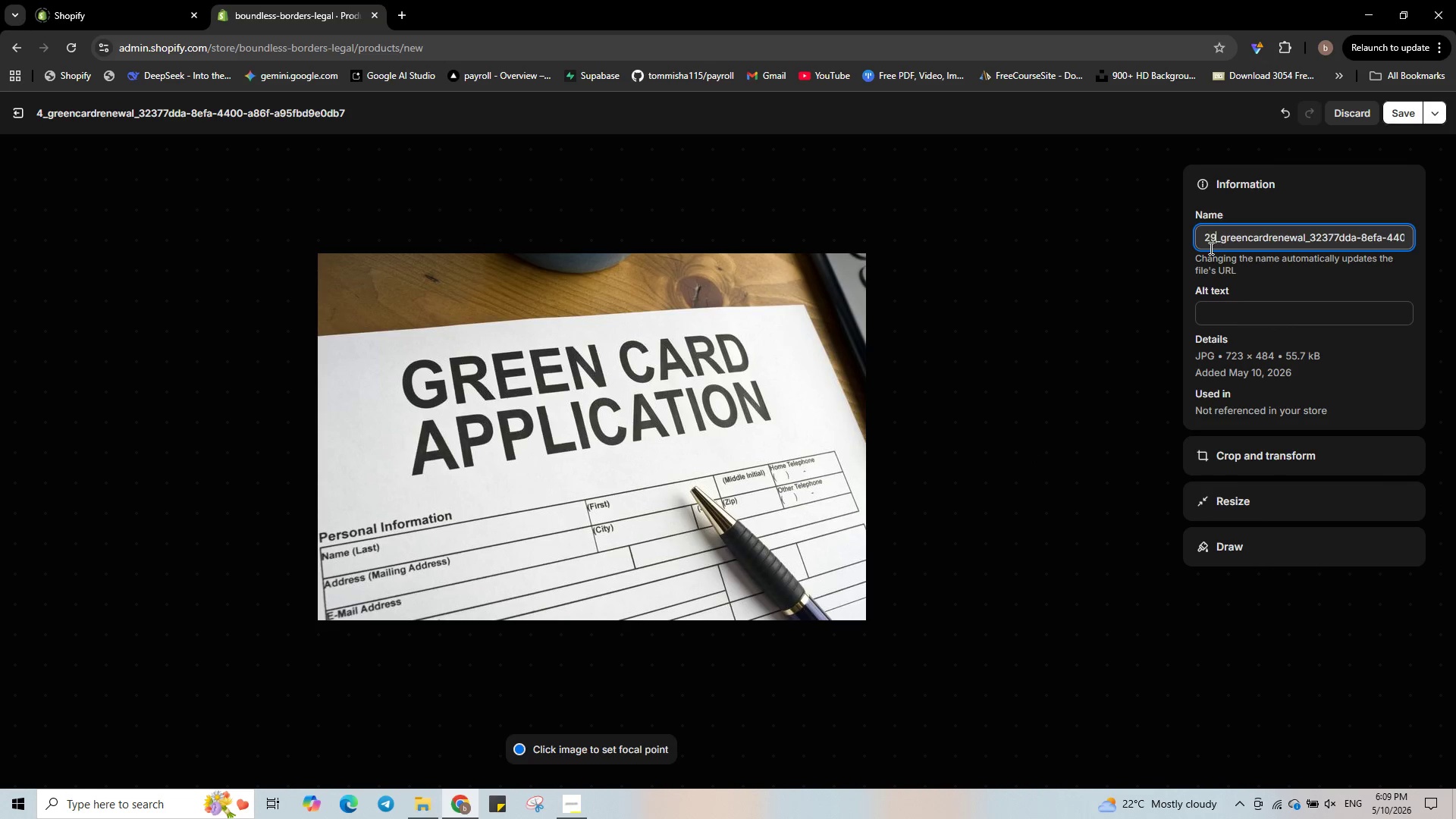 
key(Numpad9)
 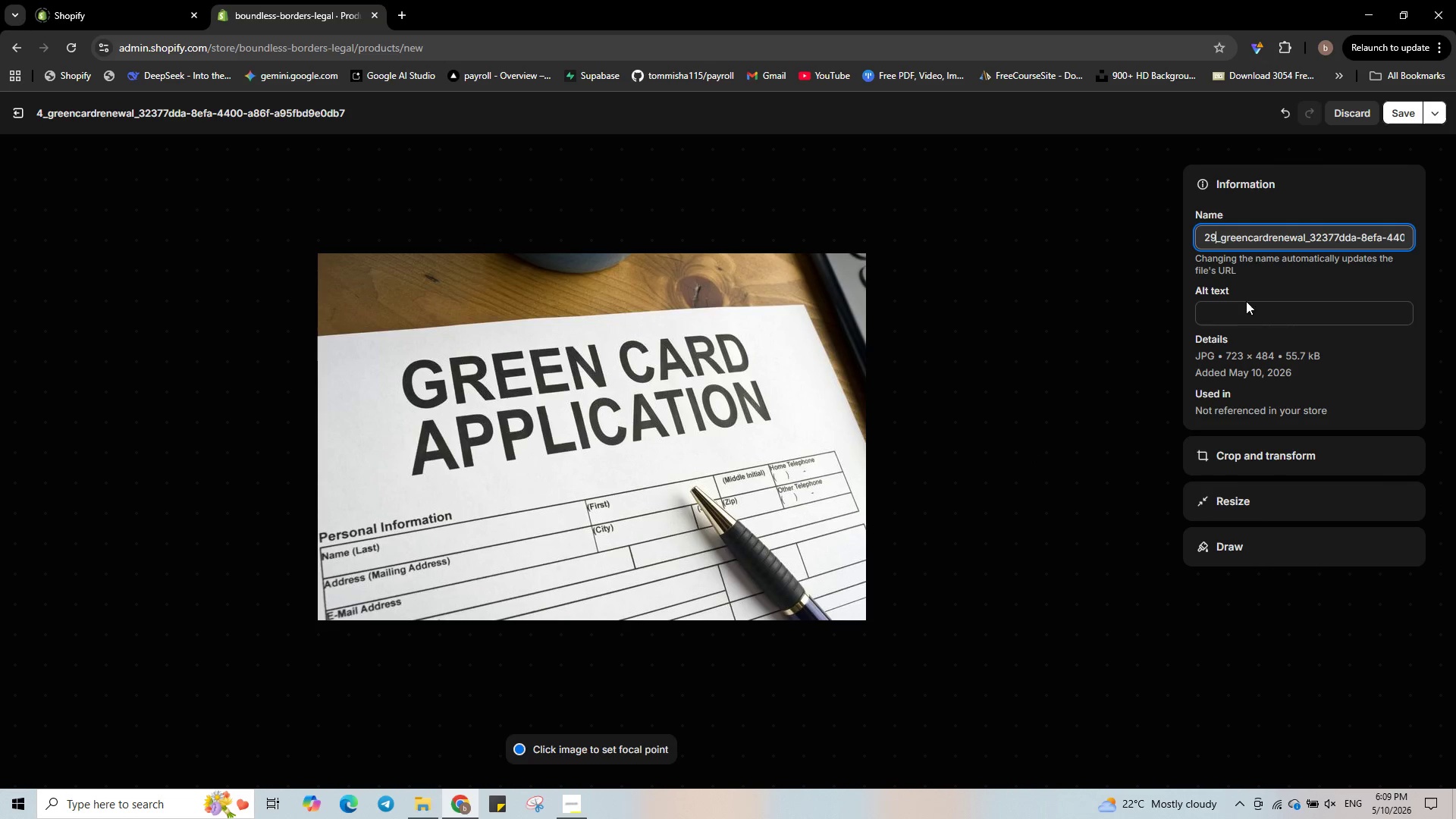 
left_click([1247, 302])
 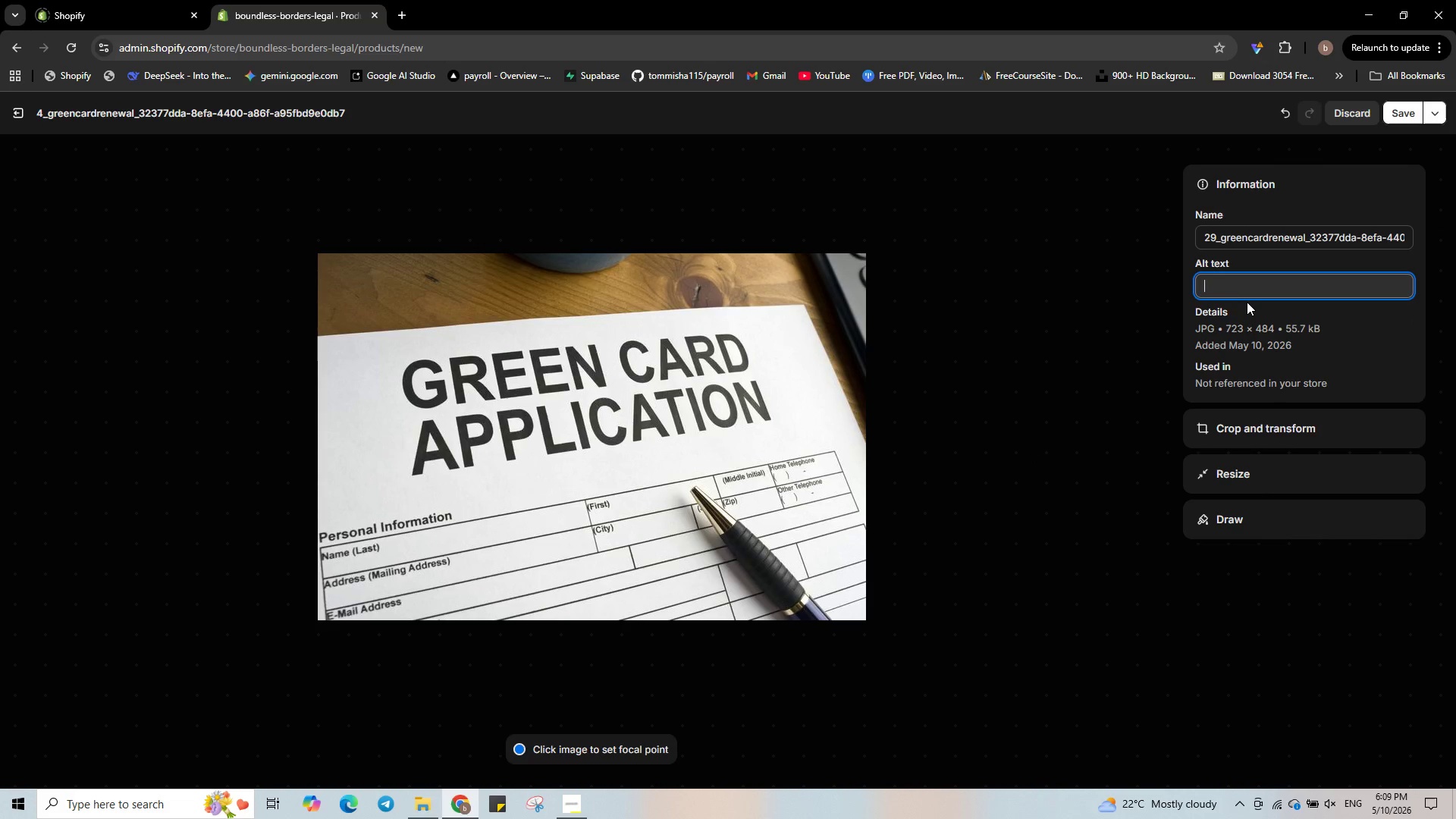 
type(Green card renewal service icon - employement visa legal sse)
key(Backspace)
key(Backspace)
type(ervice)
 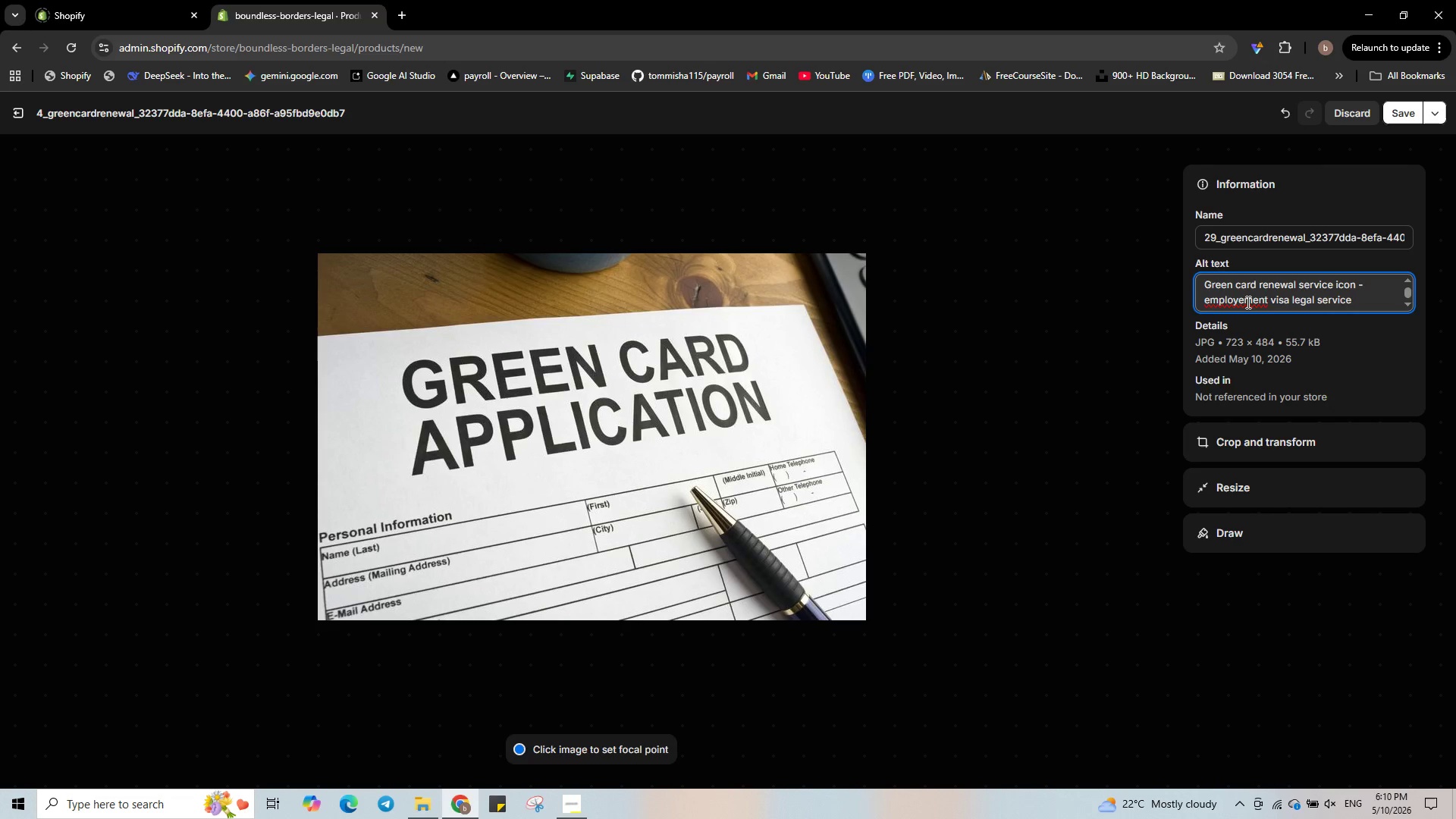 
right_click([1247, 302])
 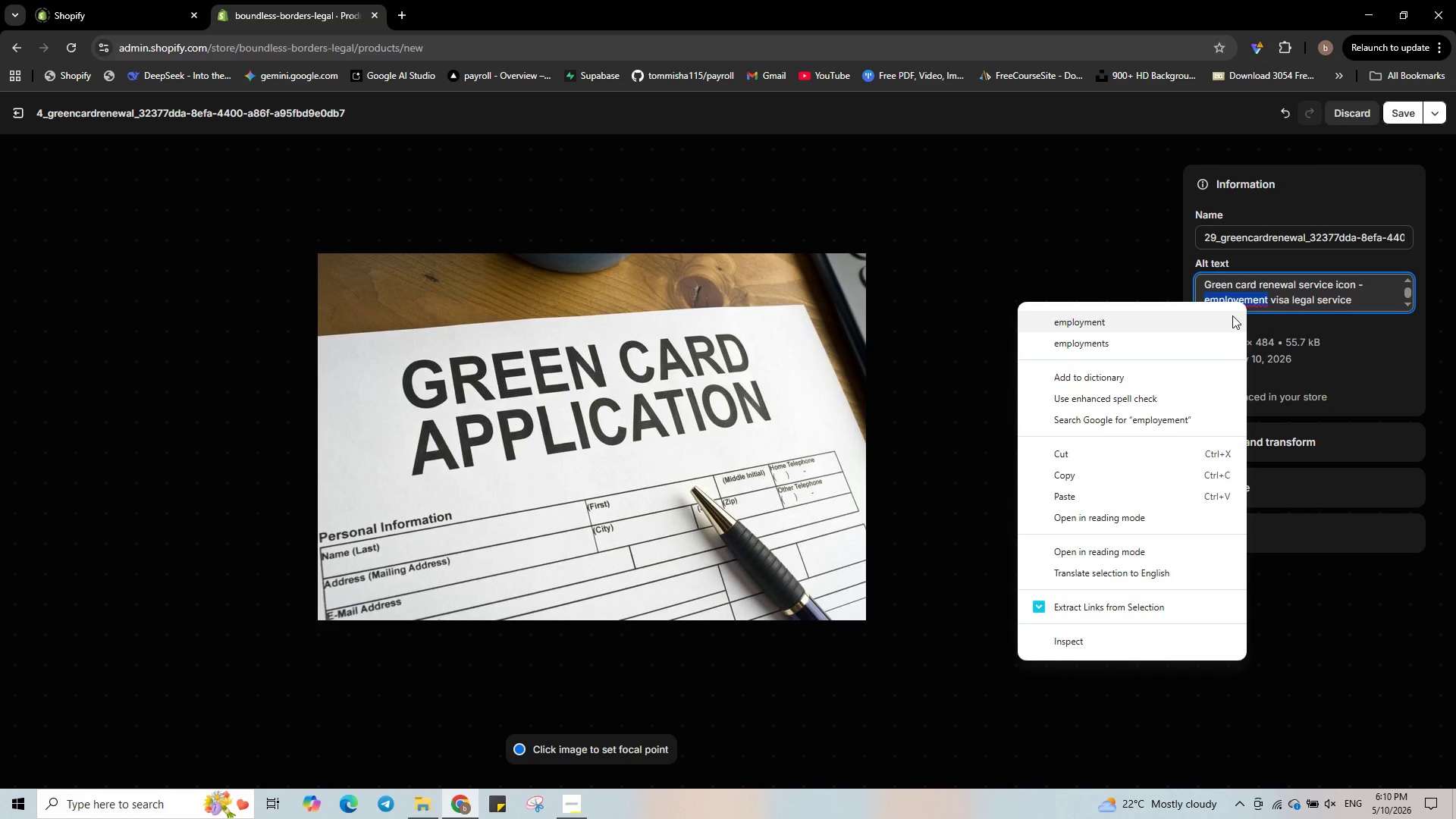 
left_click([1231, 315])
 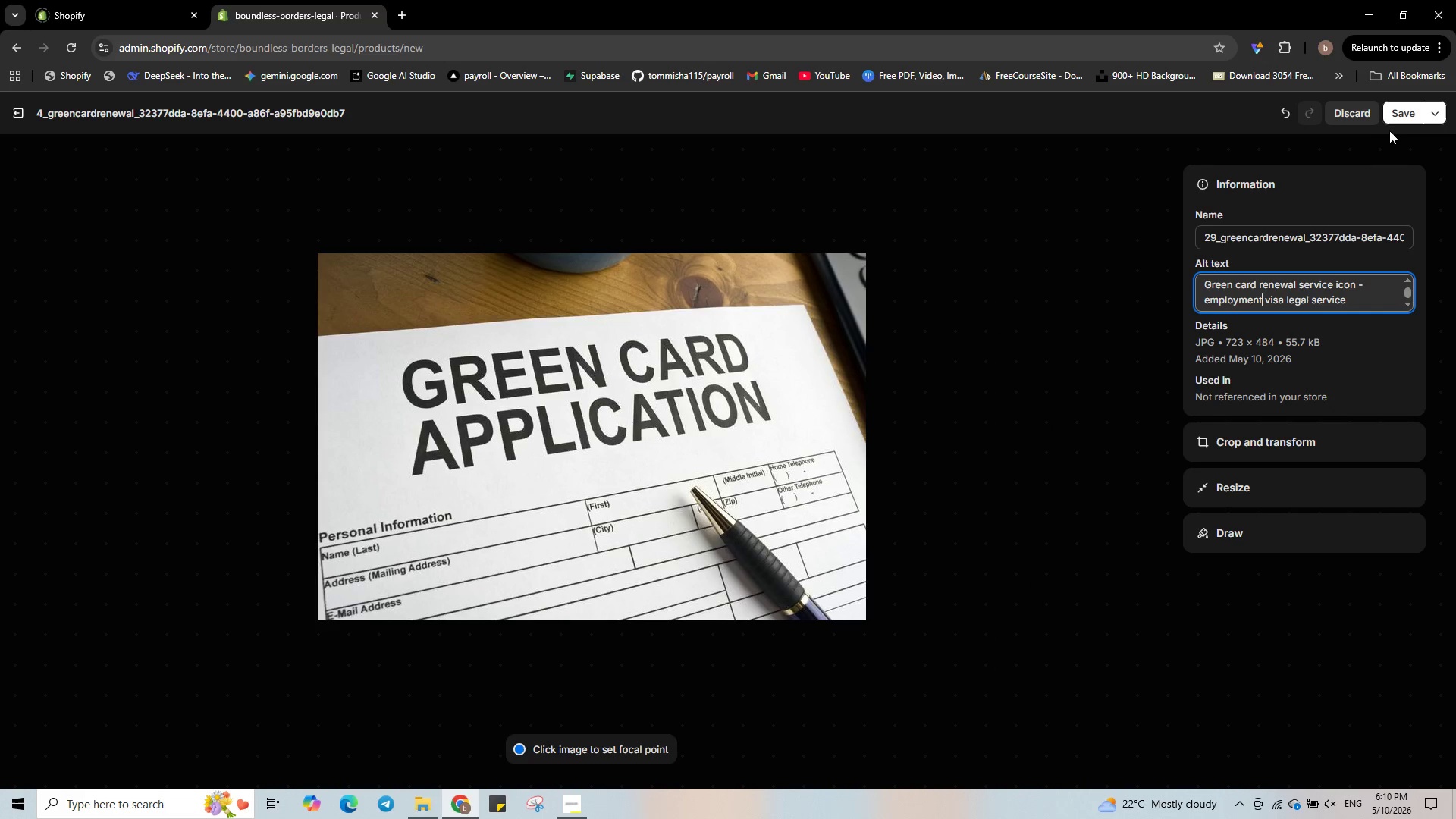 
left_click([1400, 110])
 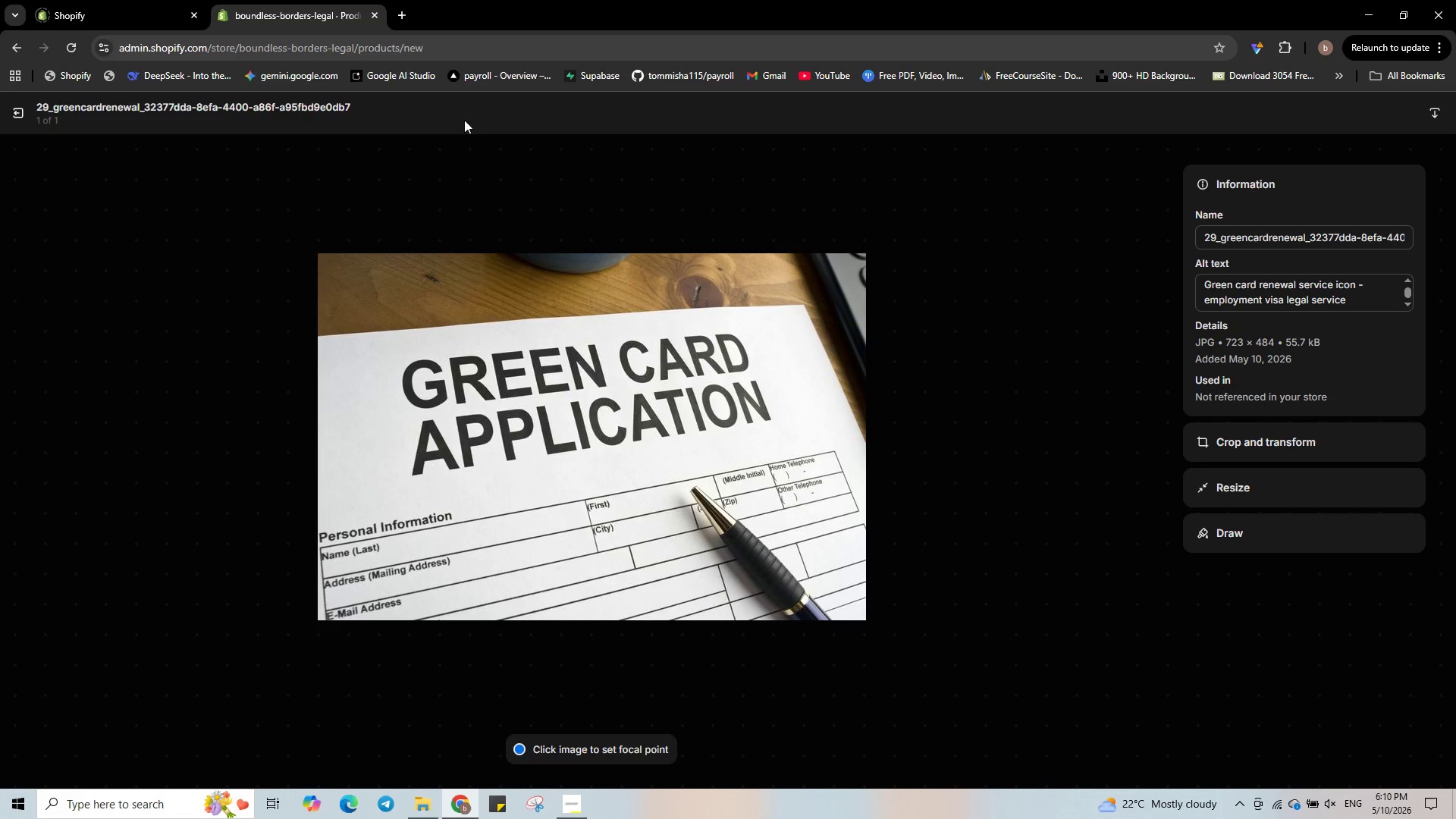 
left_click([8, 109])
 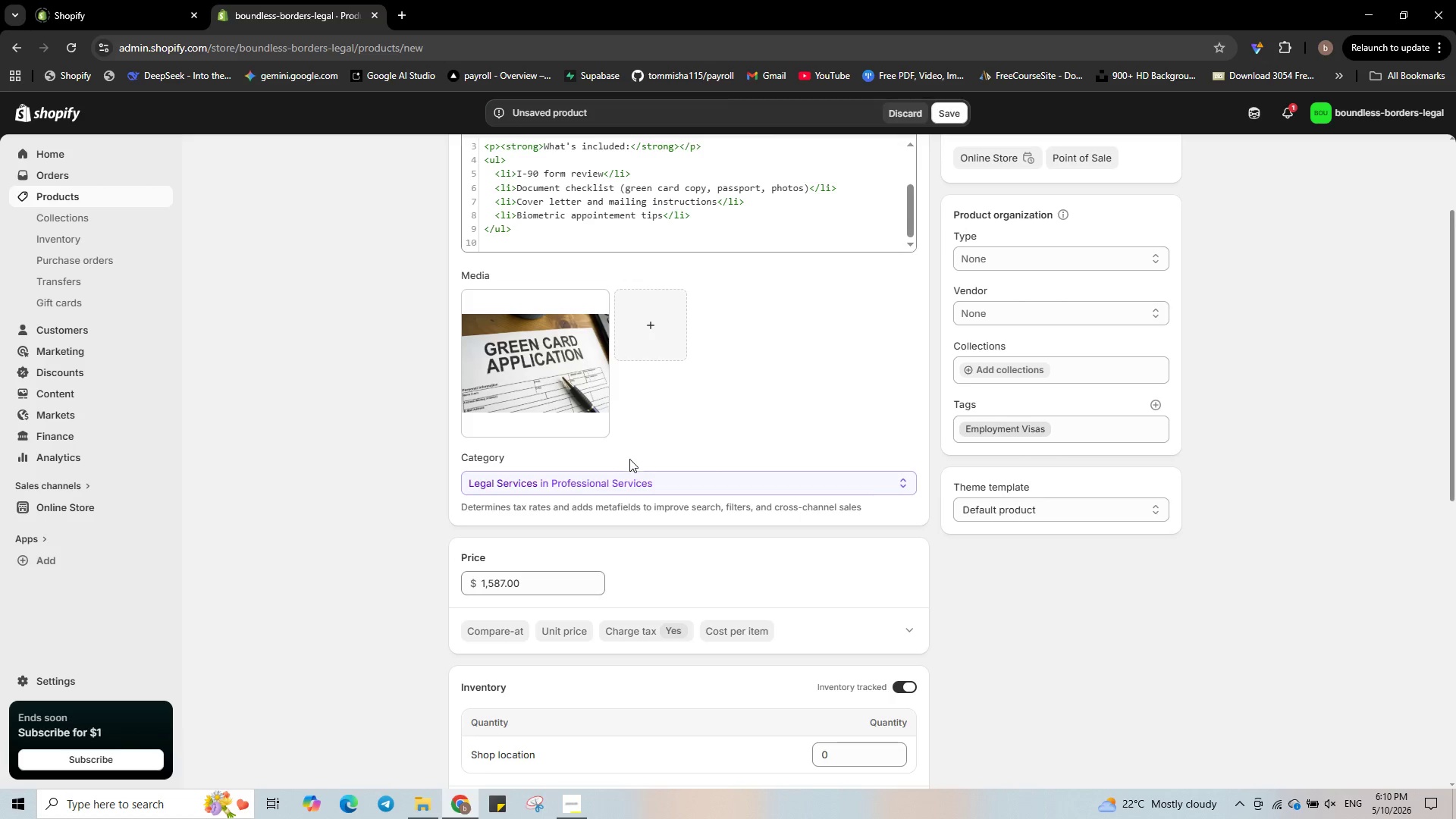 
scroll: coordinate [604, 394], scroll_direction: down, amount: 10.0
 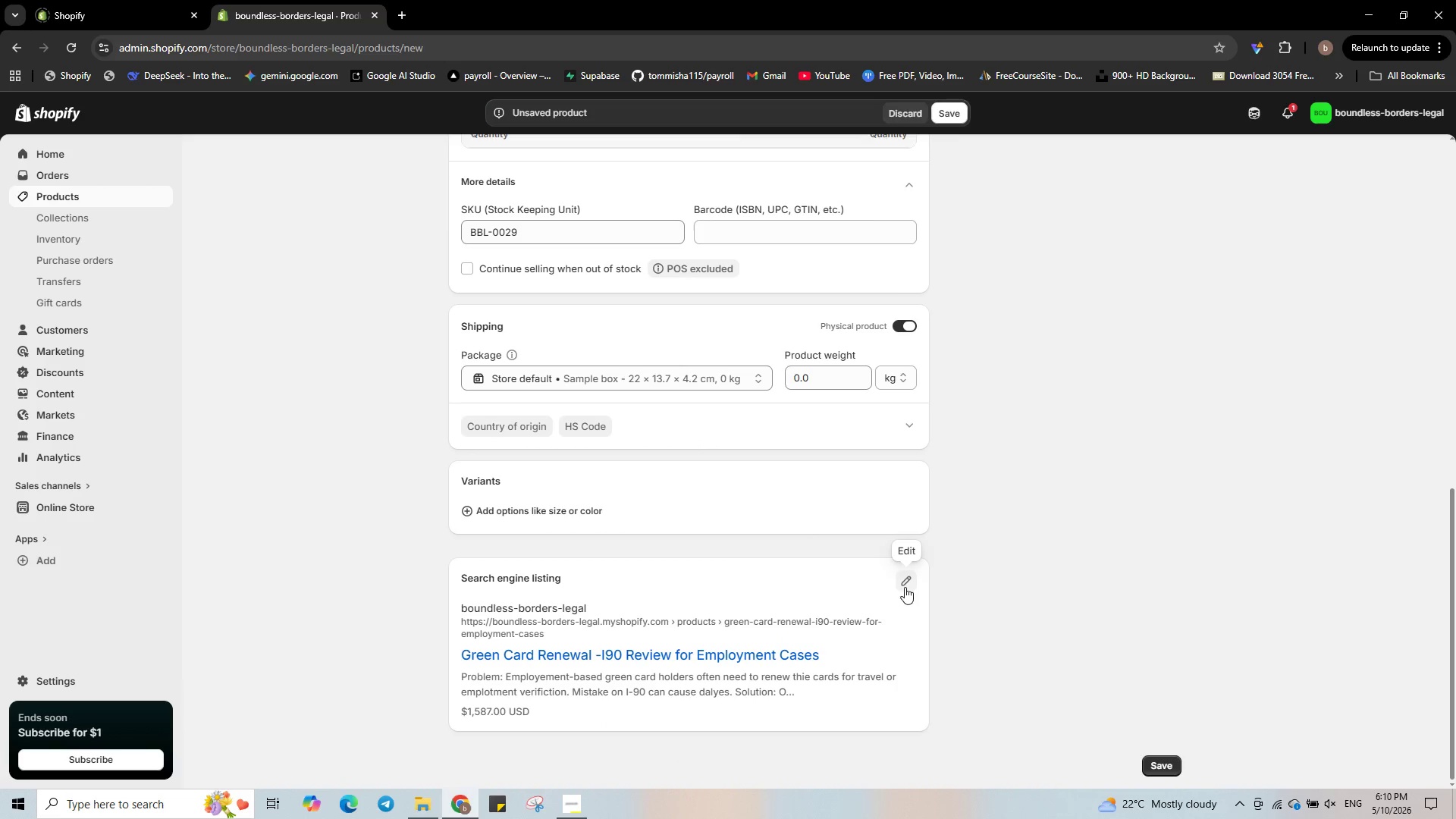 
left_click([905, 587])
 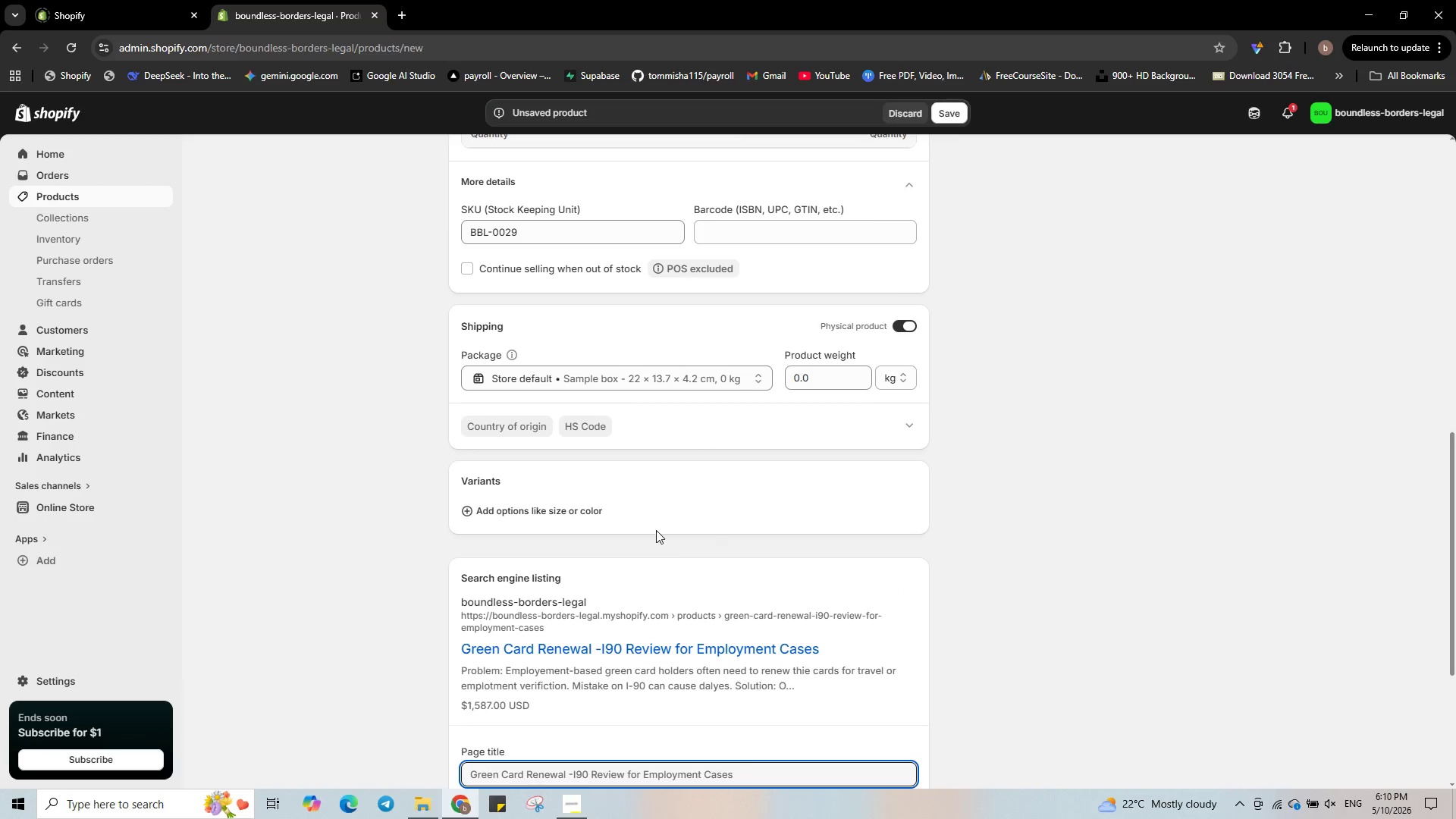 
scroll: coordinate [655, 530], scroll_direction: down, amount: 2.0
 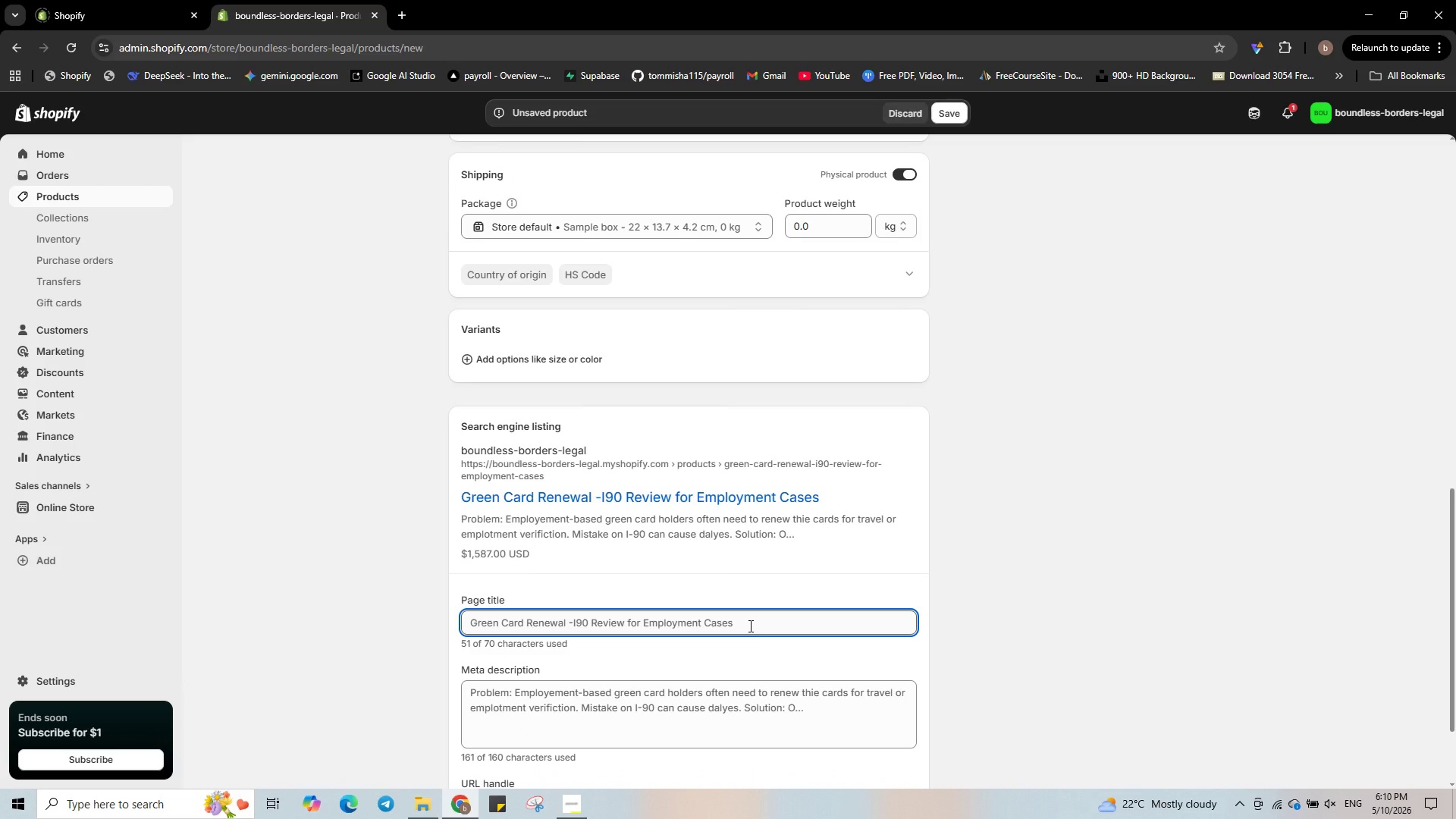 
left_click([749, 626])
 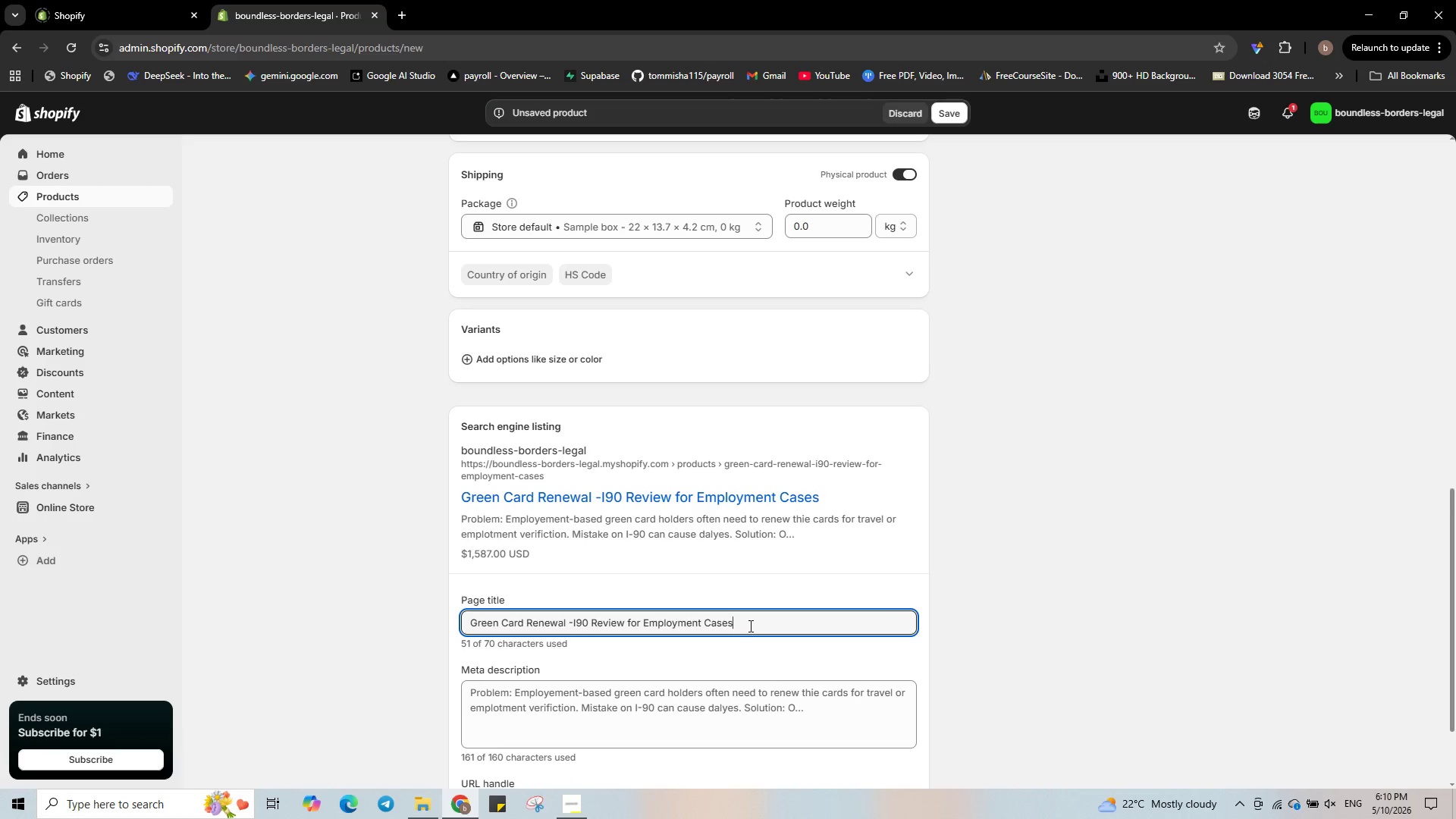 
wait(10.31)
 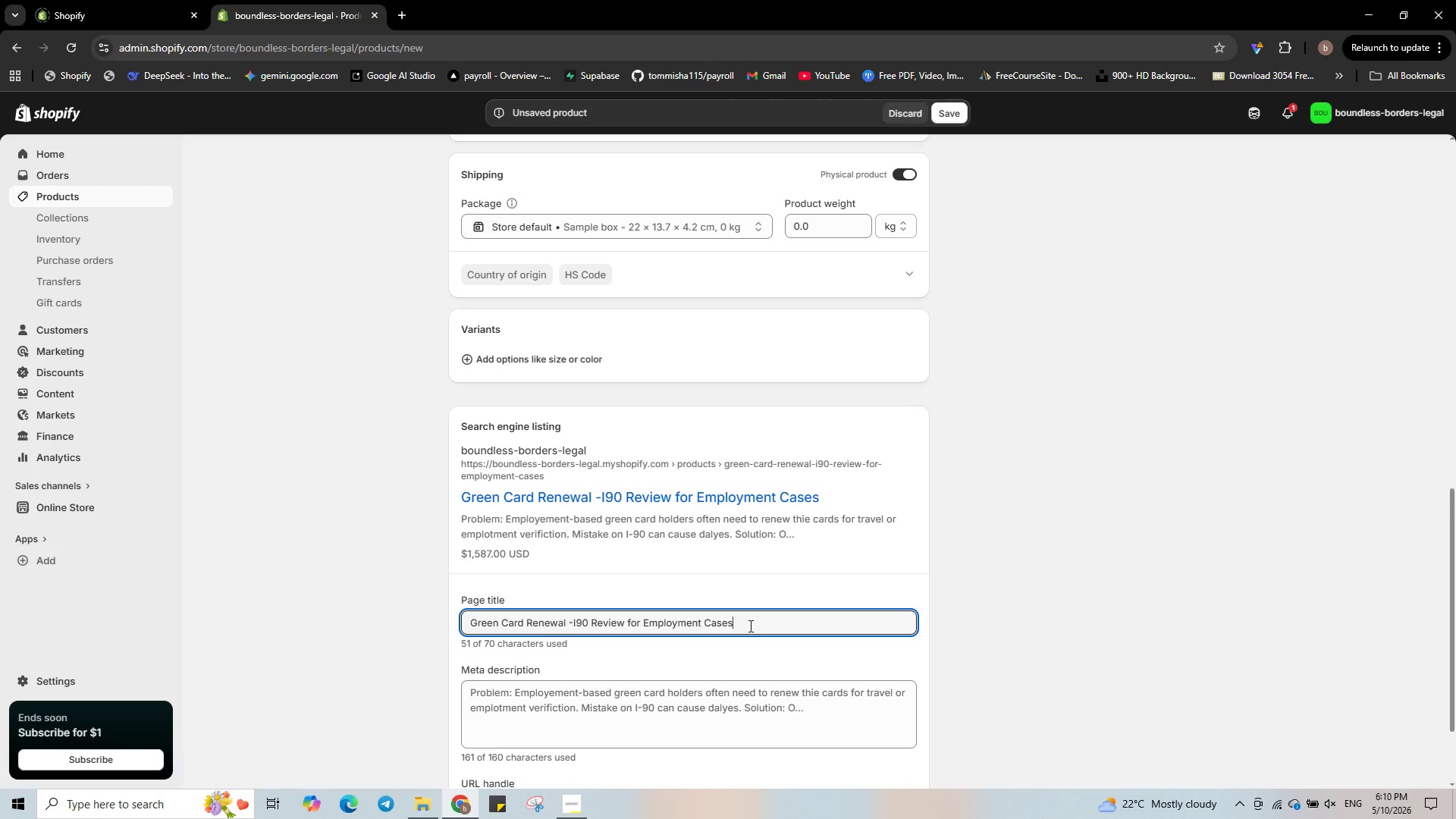 
left_click_drag(start_coordinate=[749, 626], to_coordinate=[644, 633])
 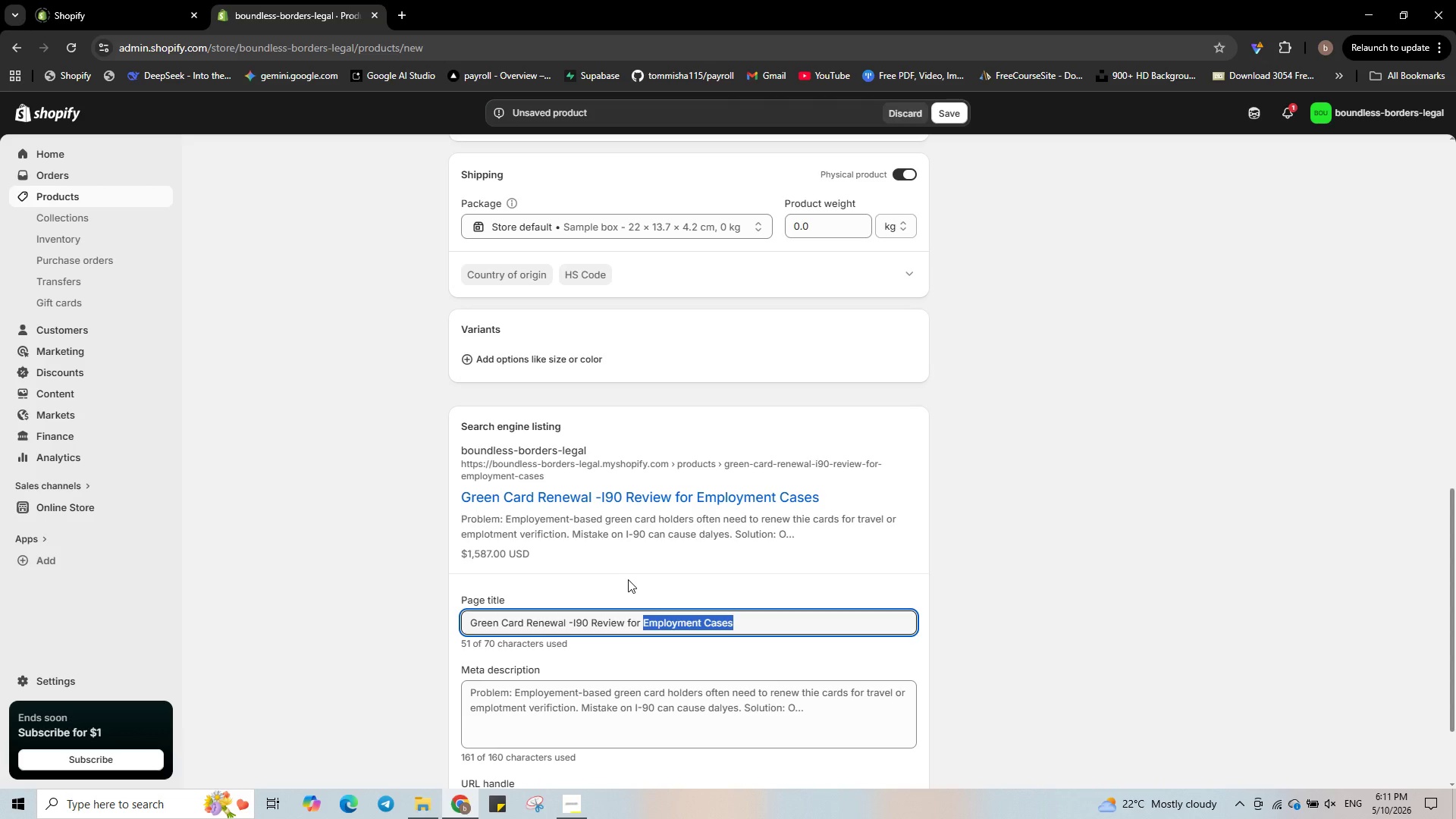 
wait(49.52)
 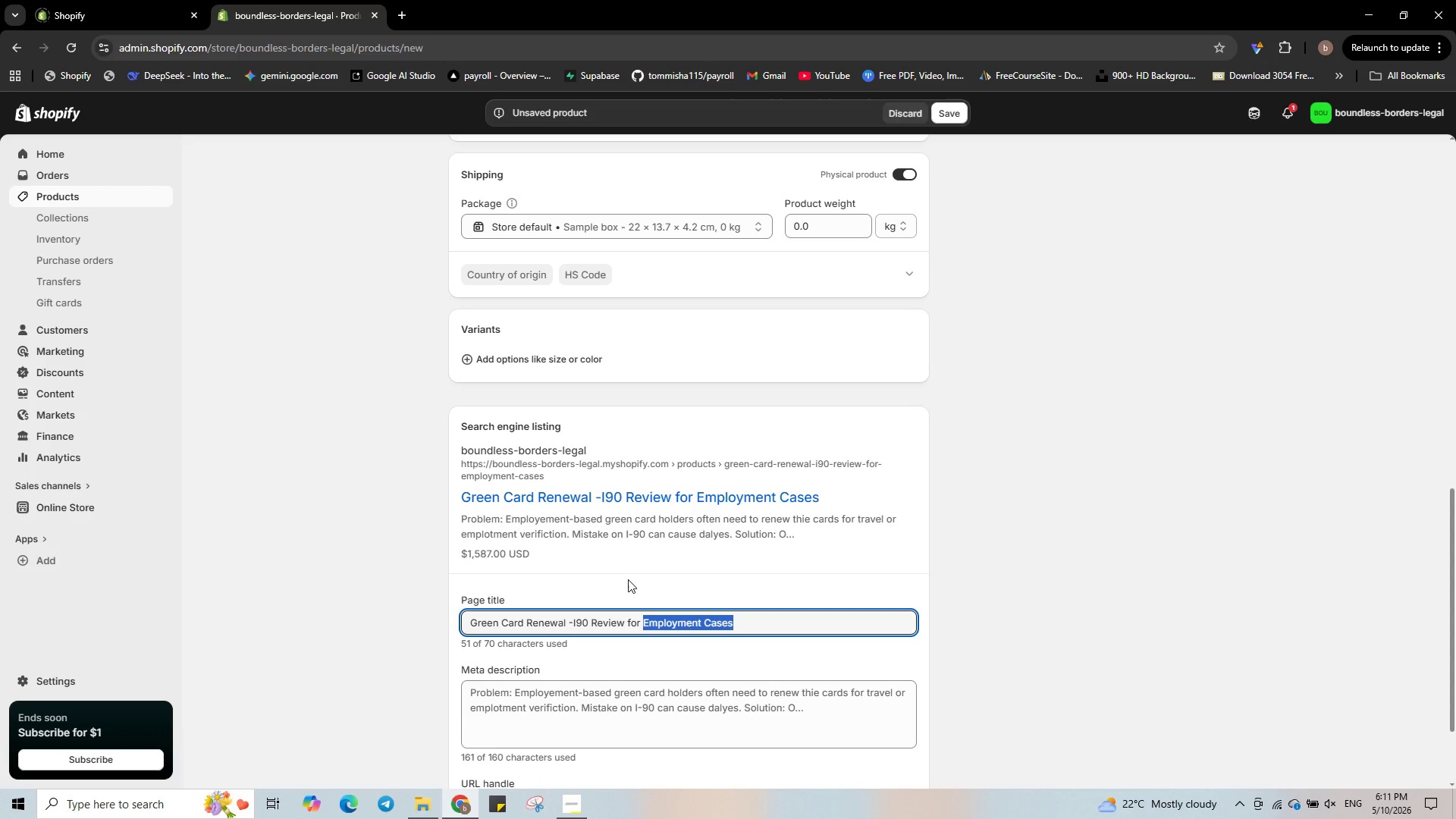 
type(Workers )
 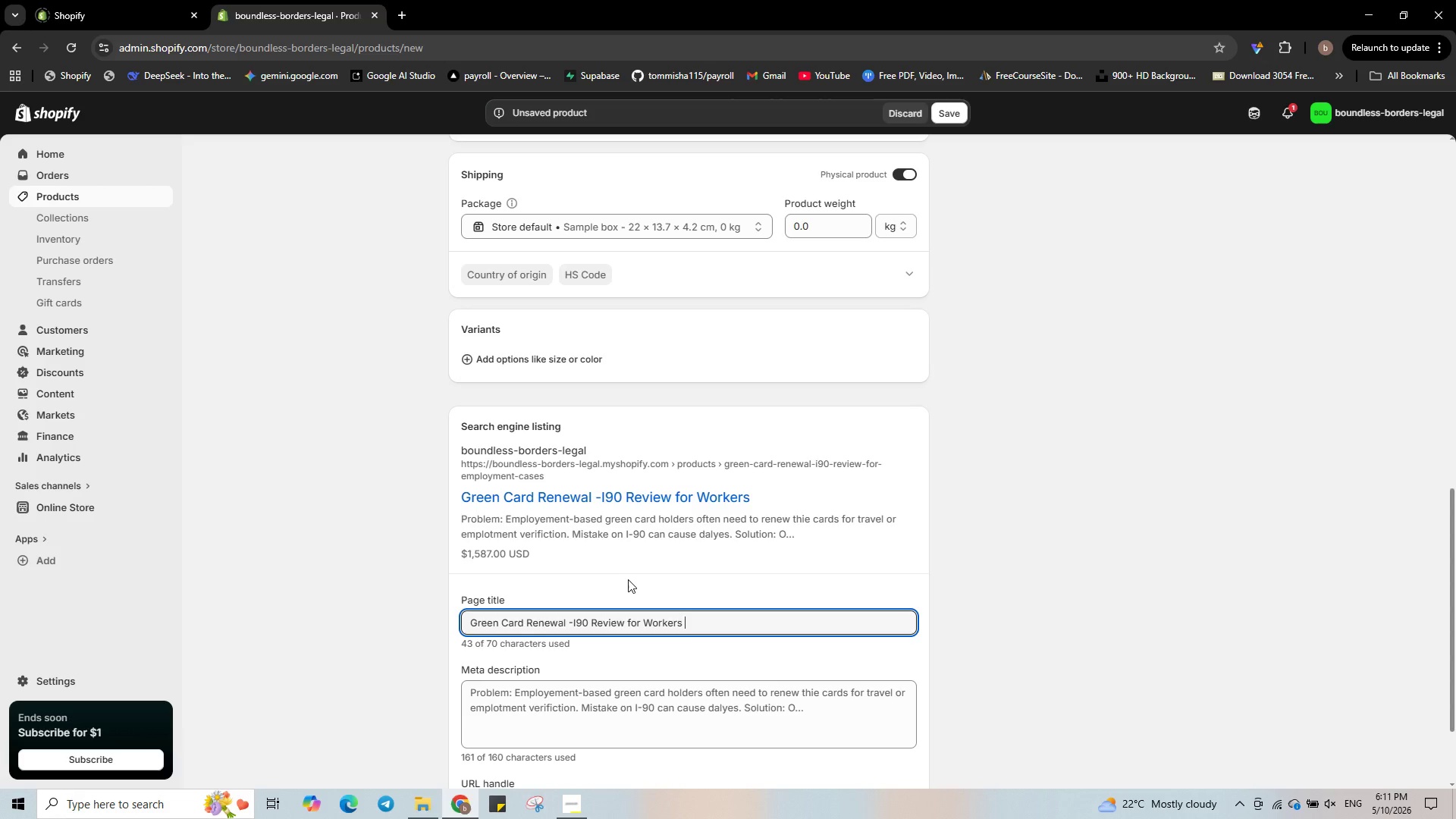 
key(Control+V)
 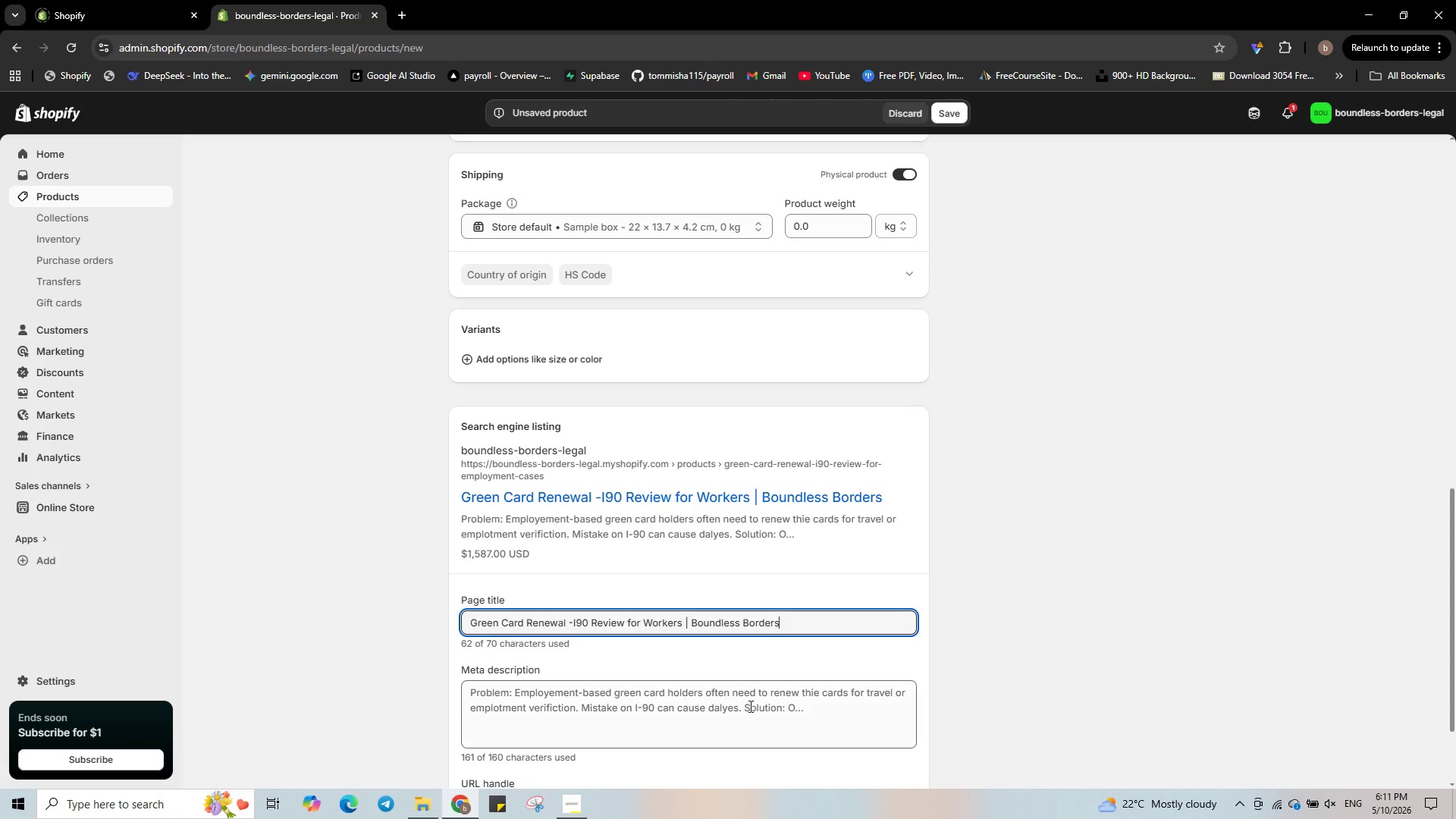 
left_click([752, 715])
 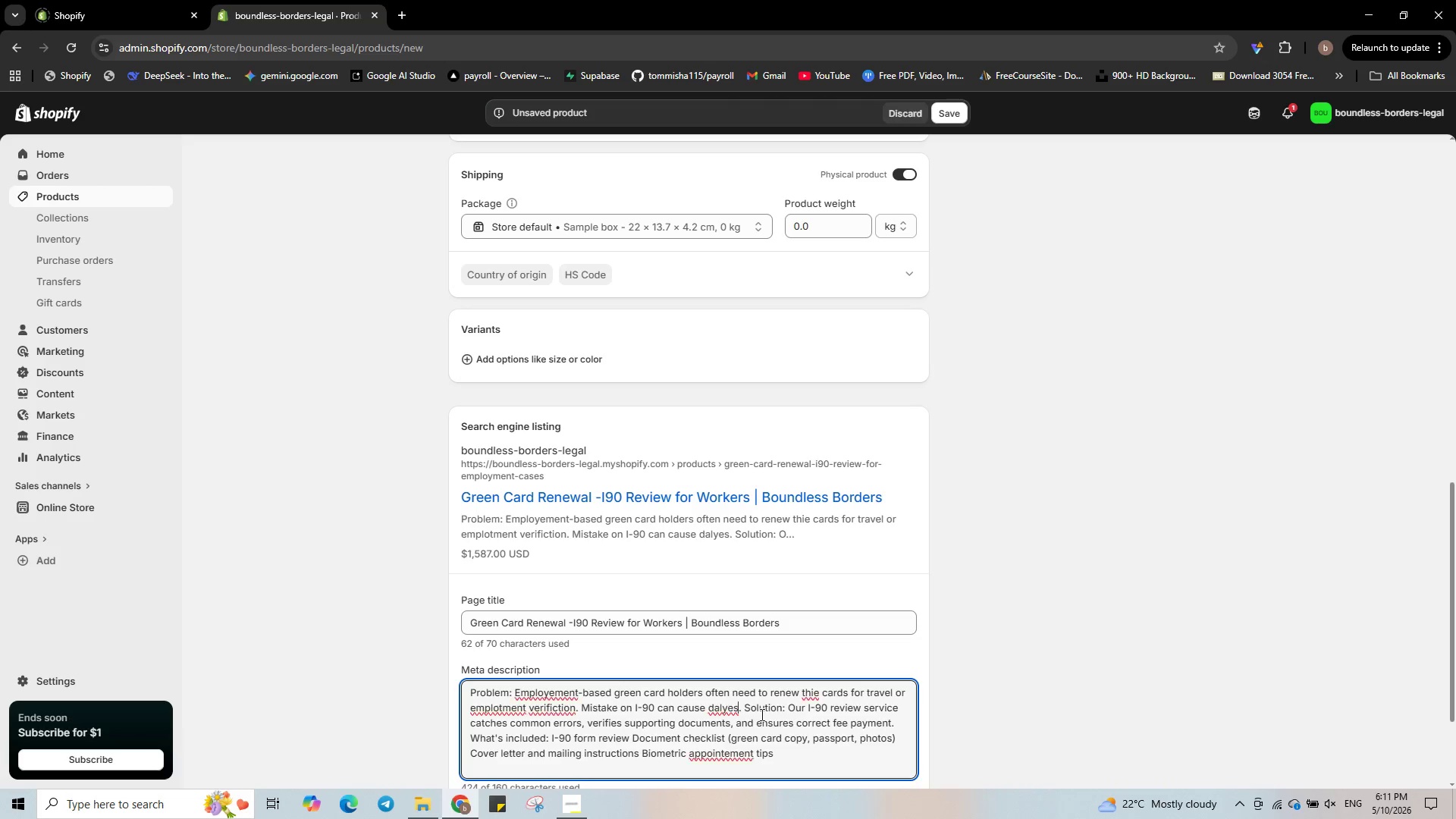 
key(Control+A)
 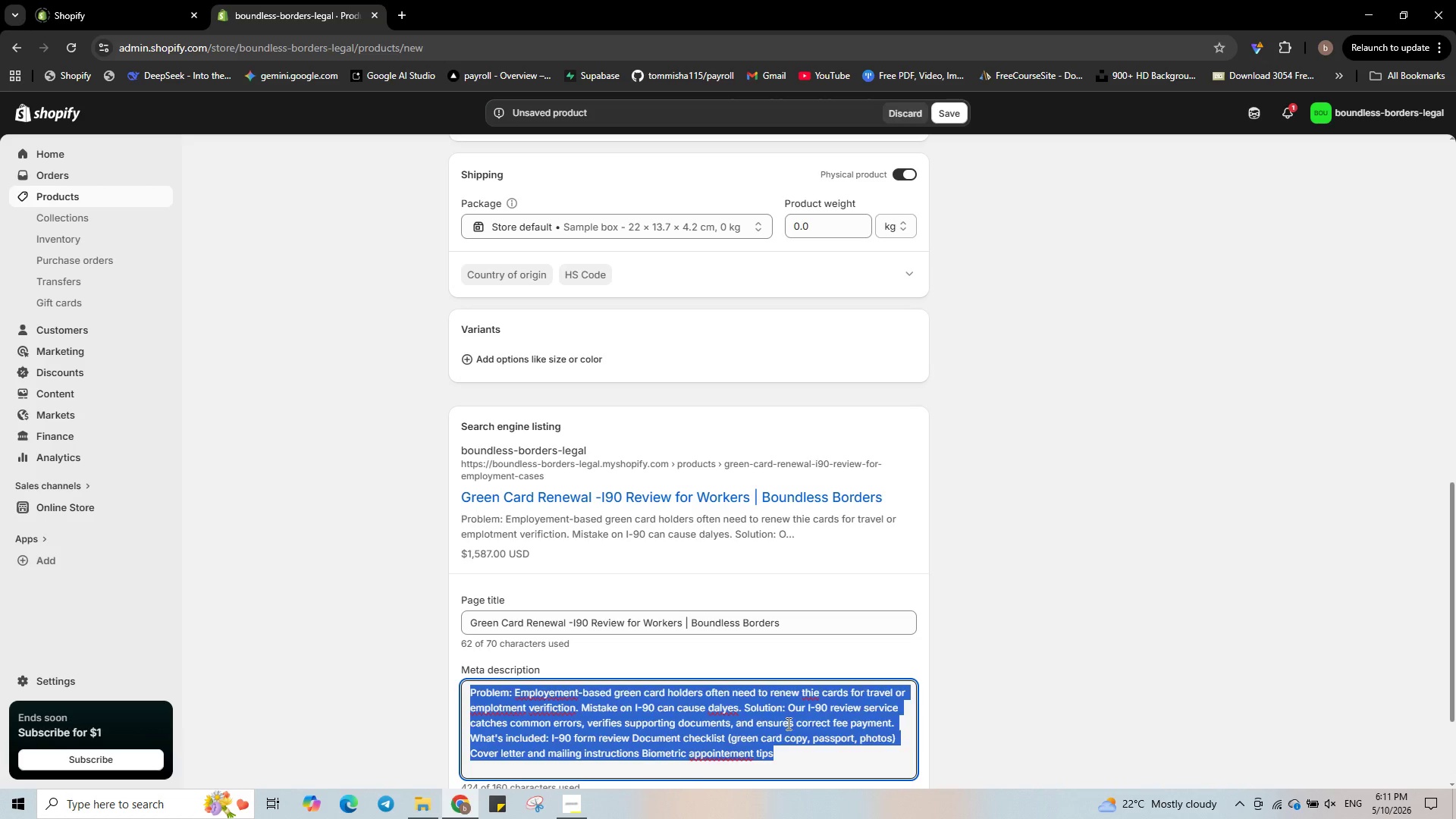 
key(Backspace)
type(I-90 green card renewal for employement-based permanent)
 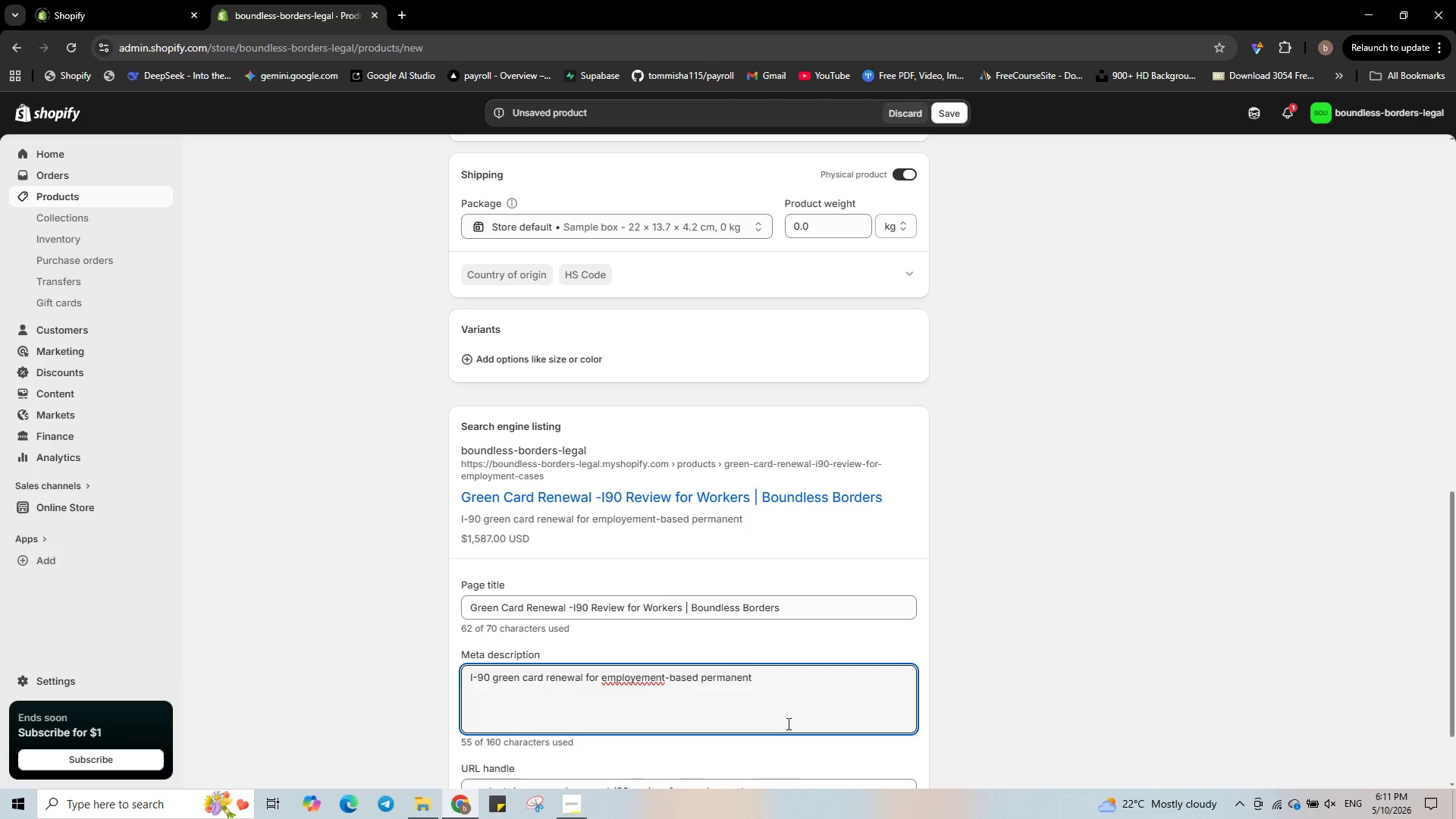 
wait(7.67)
 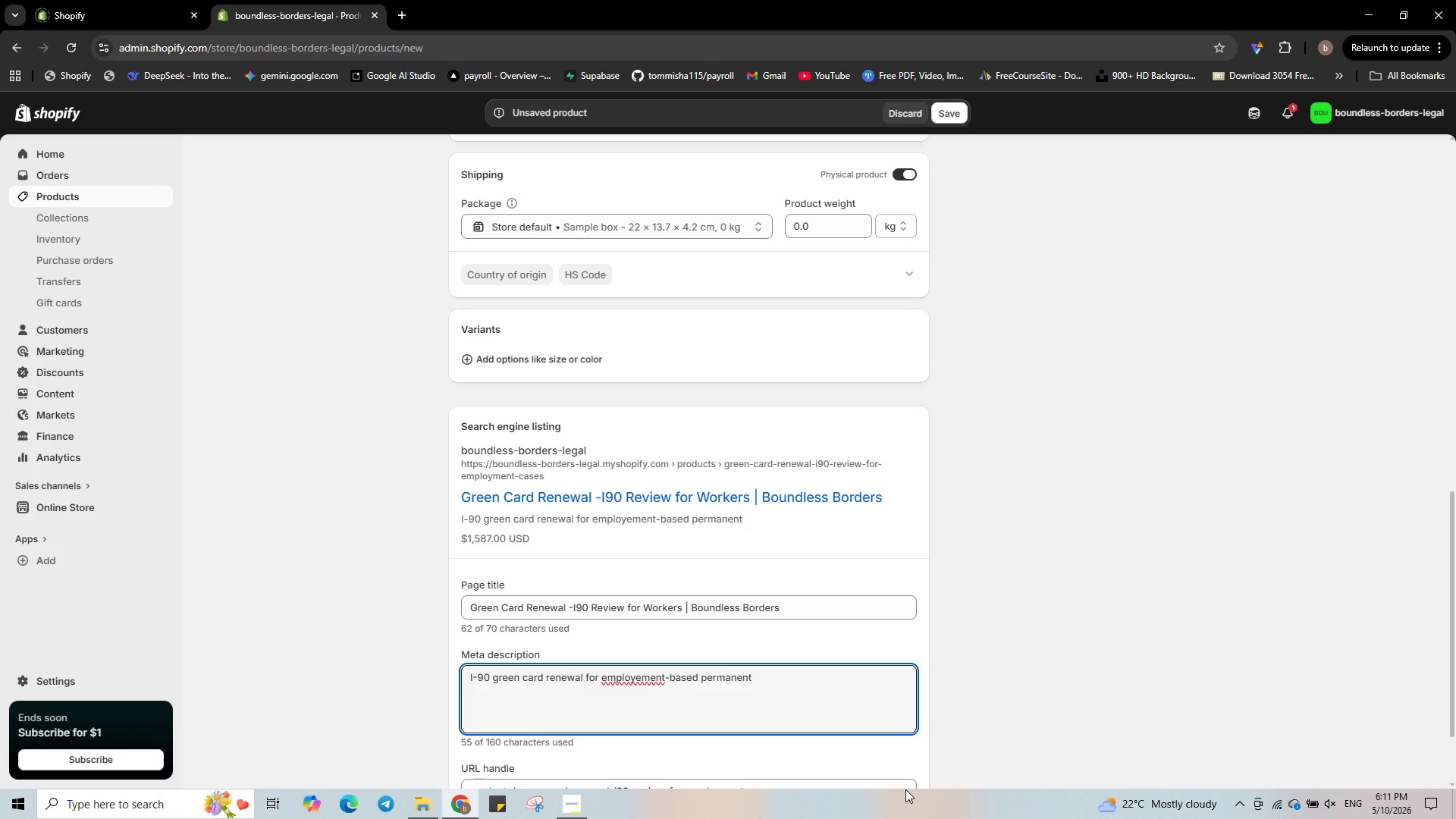 
right_click([635, 682])
 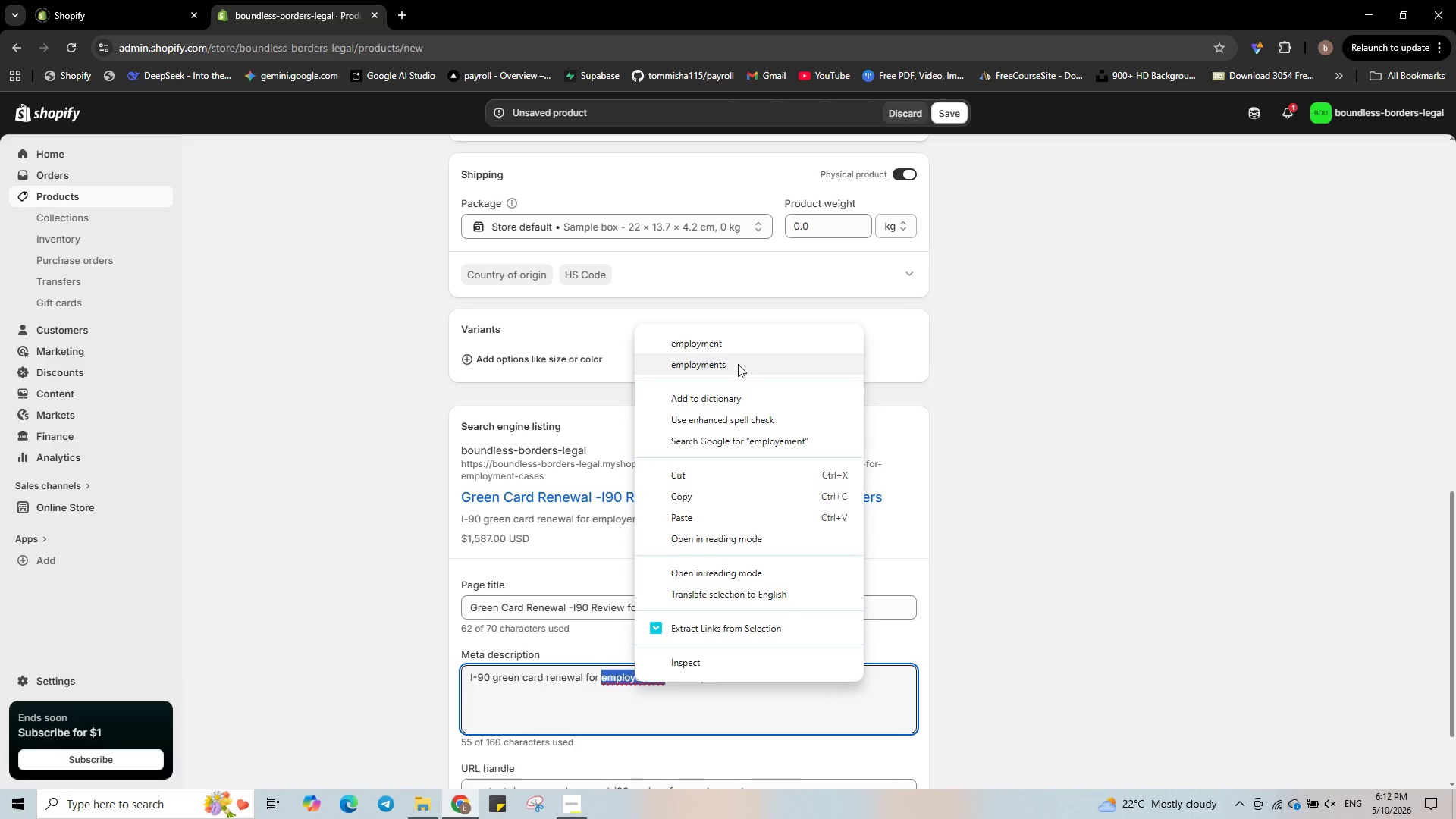 
left_click([741, 346])
 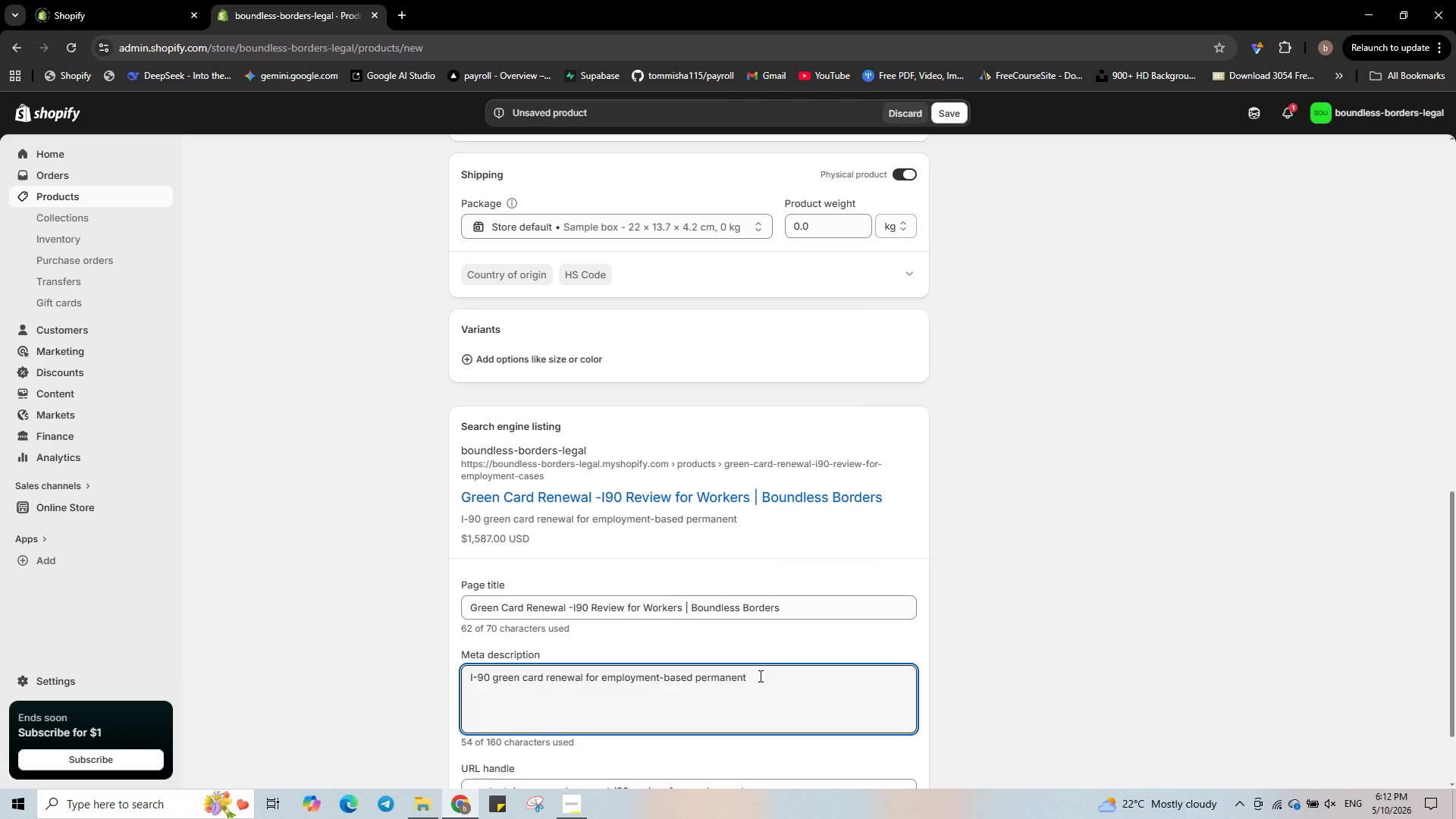 
left_click([760, 679])
 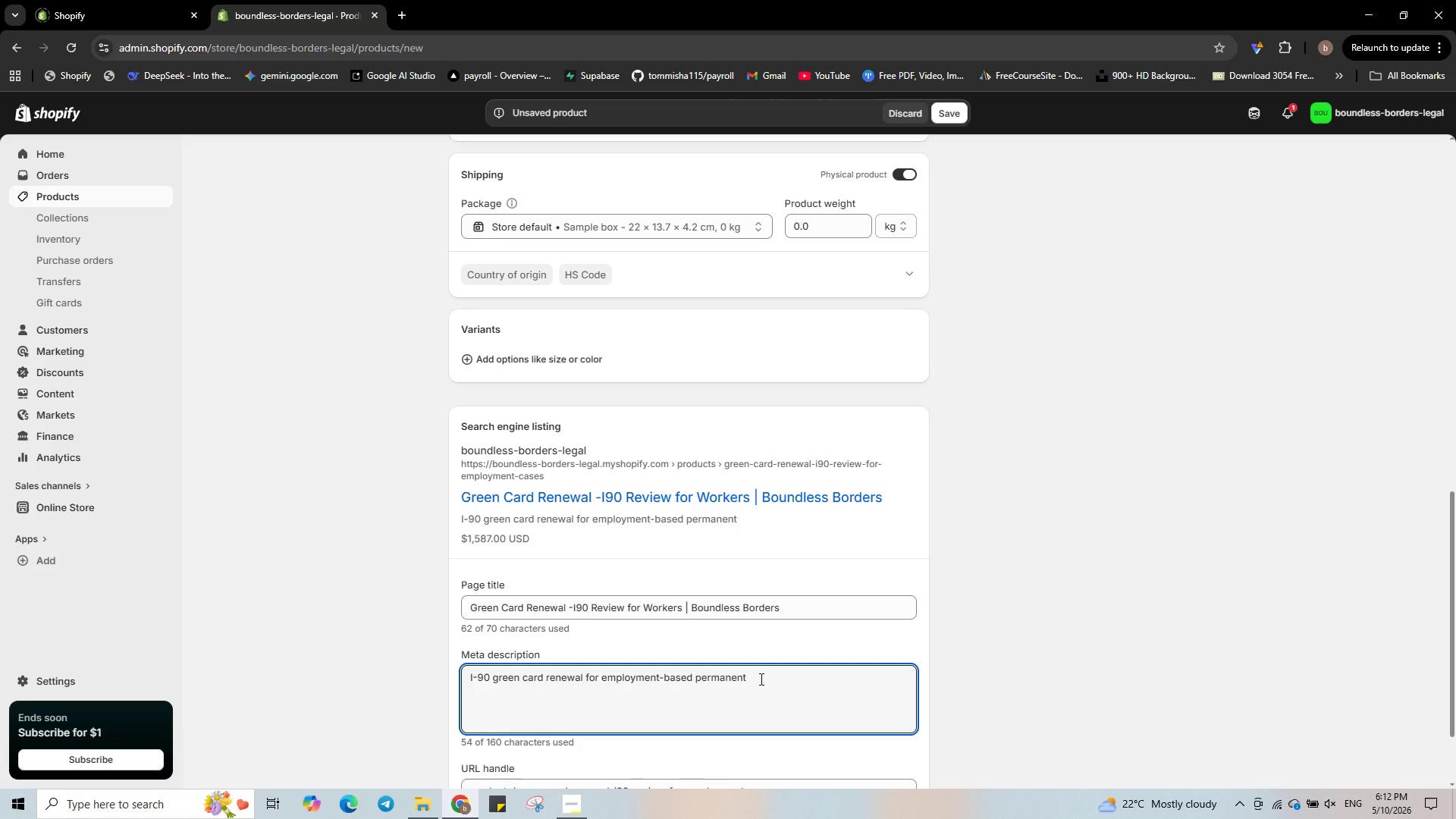 
type( residents. Fast)
 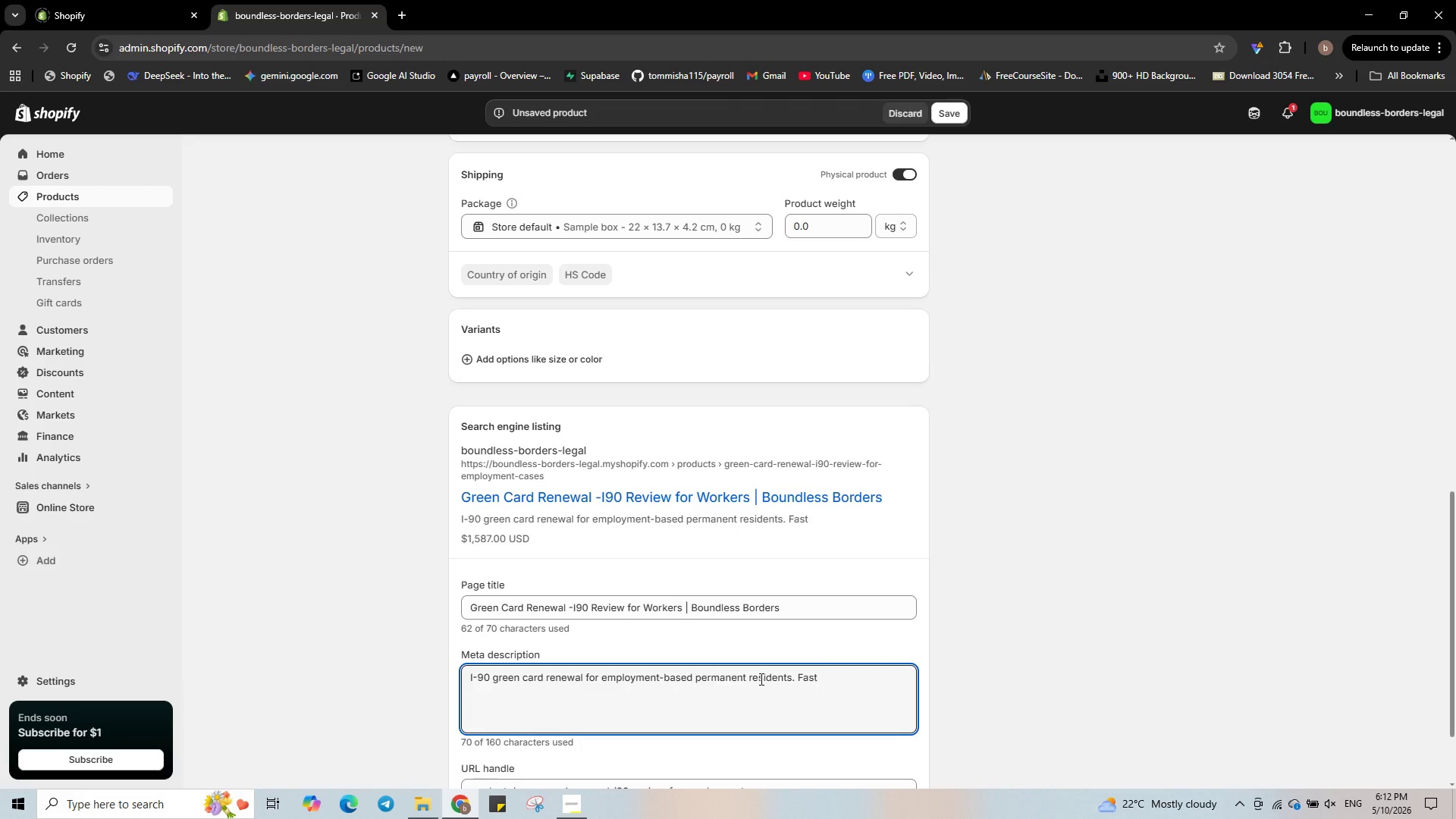 
type(, accut)
key(Backspace)
type(rate review. Strat )
key(Backspace)
key(Backspace)
key(Backspace)
key(Backspace)
type(art your renewal.)
 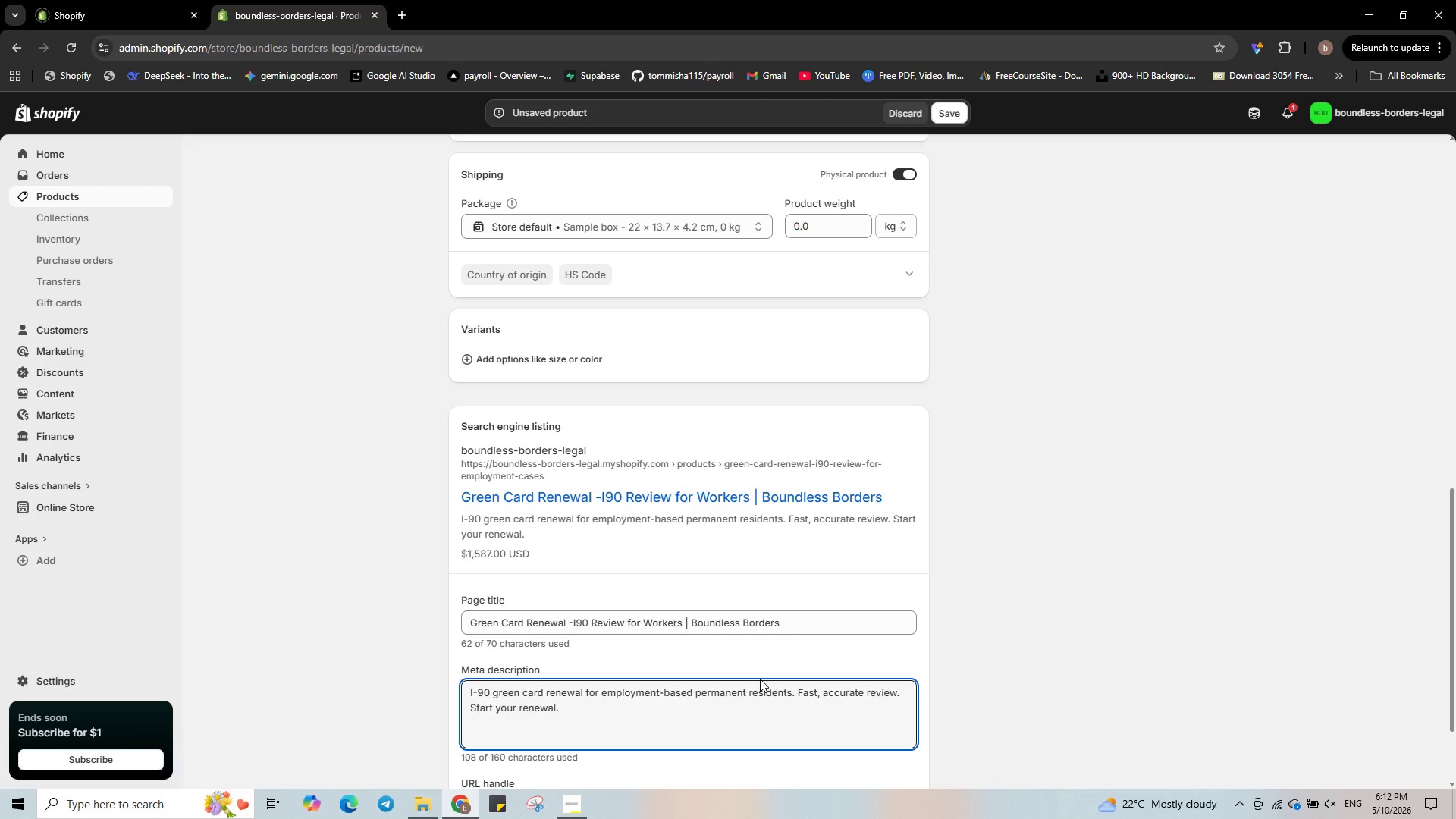 
left_click([951, 111])
 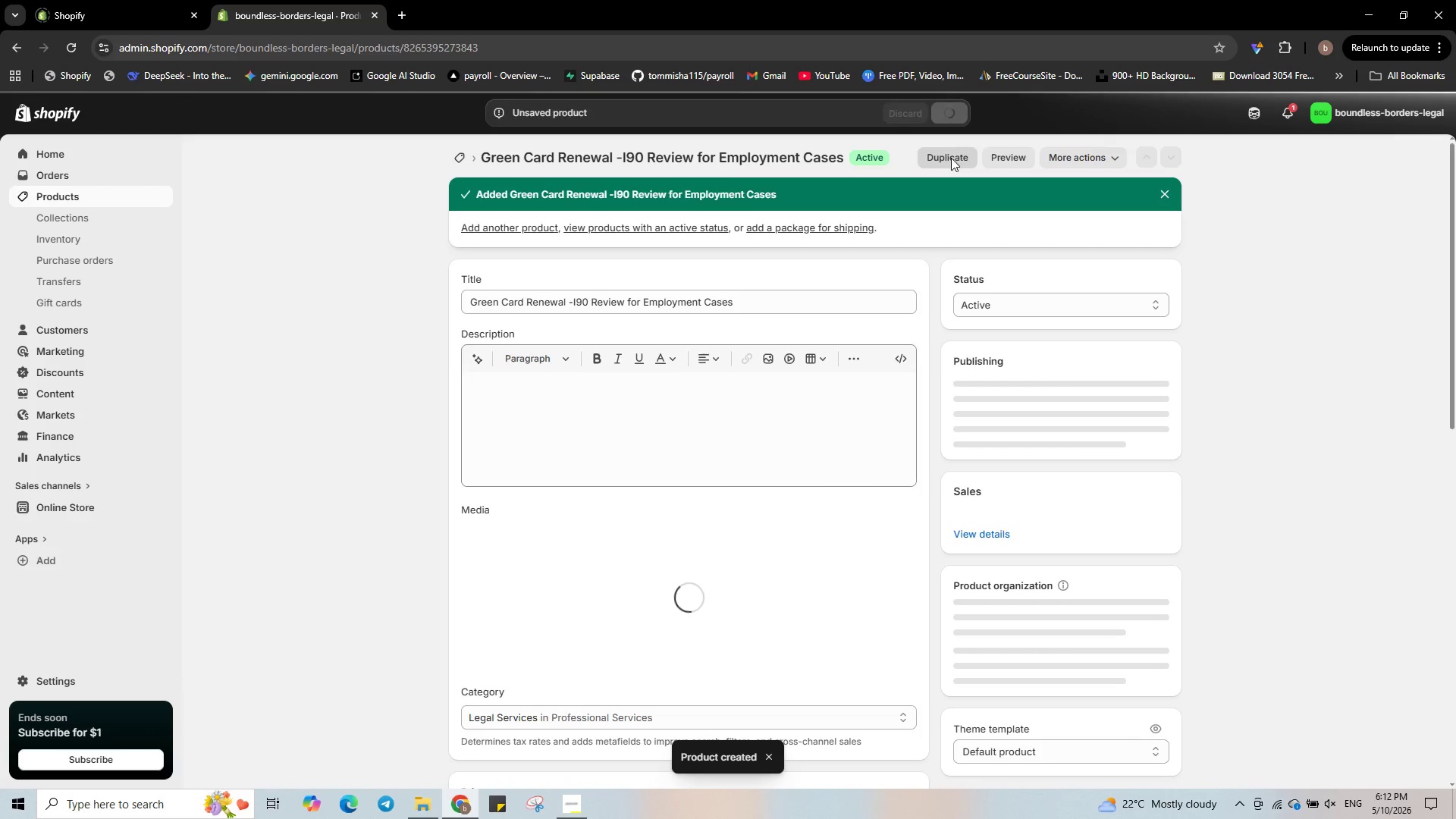 
wait(11.61)
 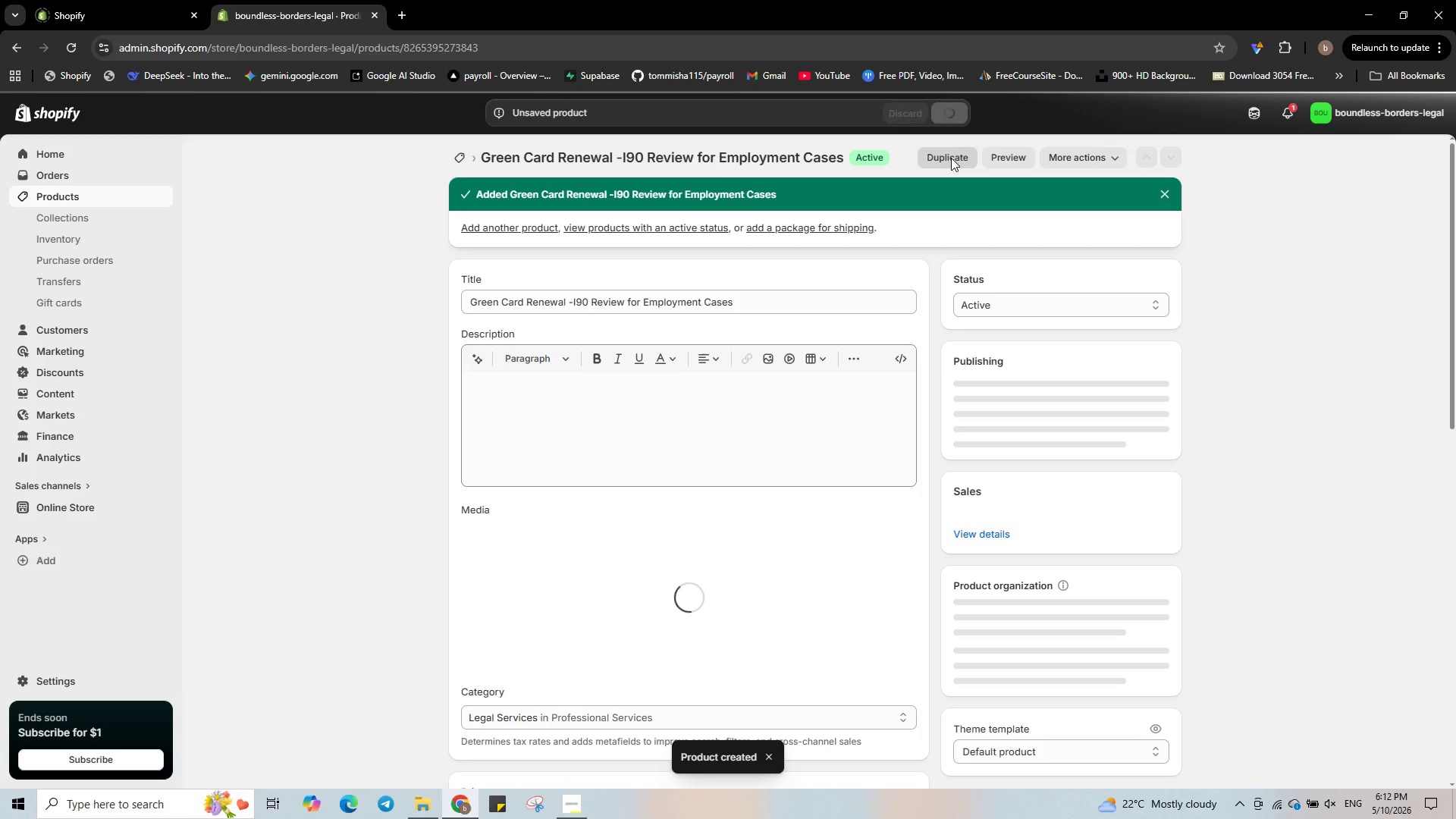 
right_click([553, 385])
 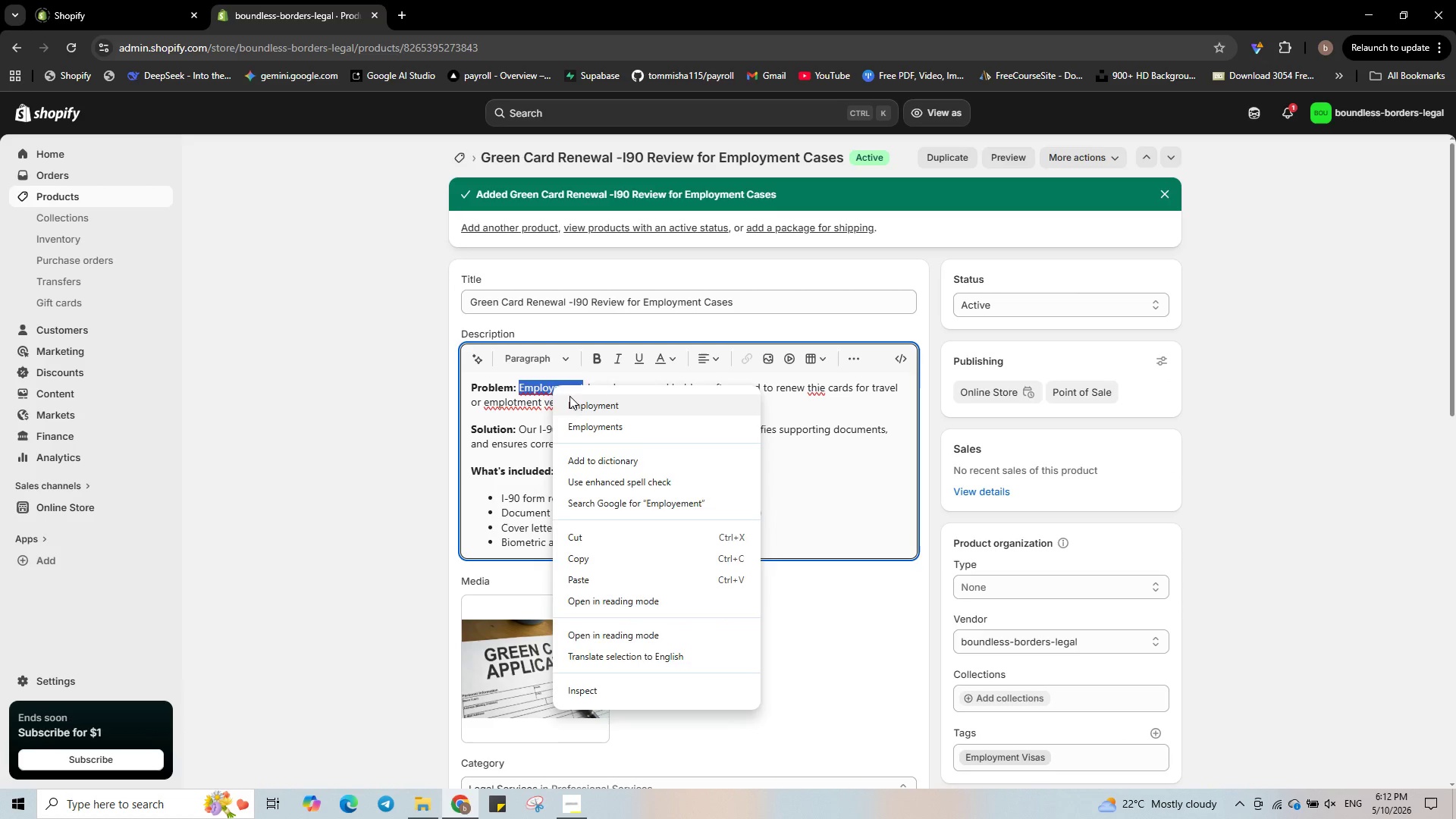 
left_click([570, 396])
 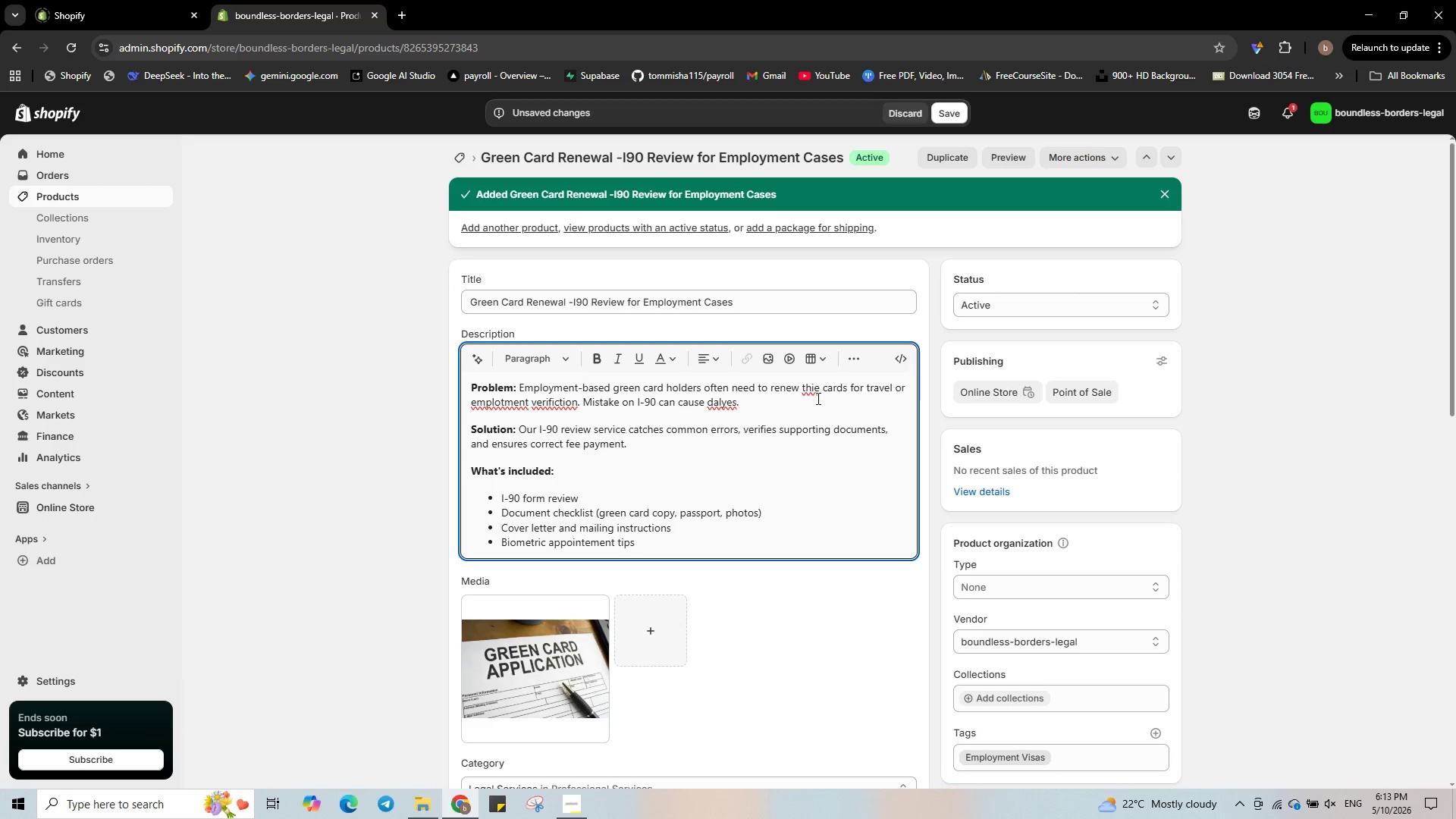 
wait(5.08)
 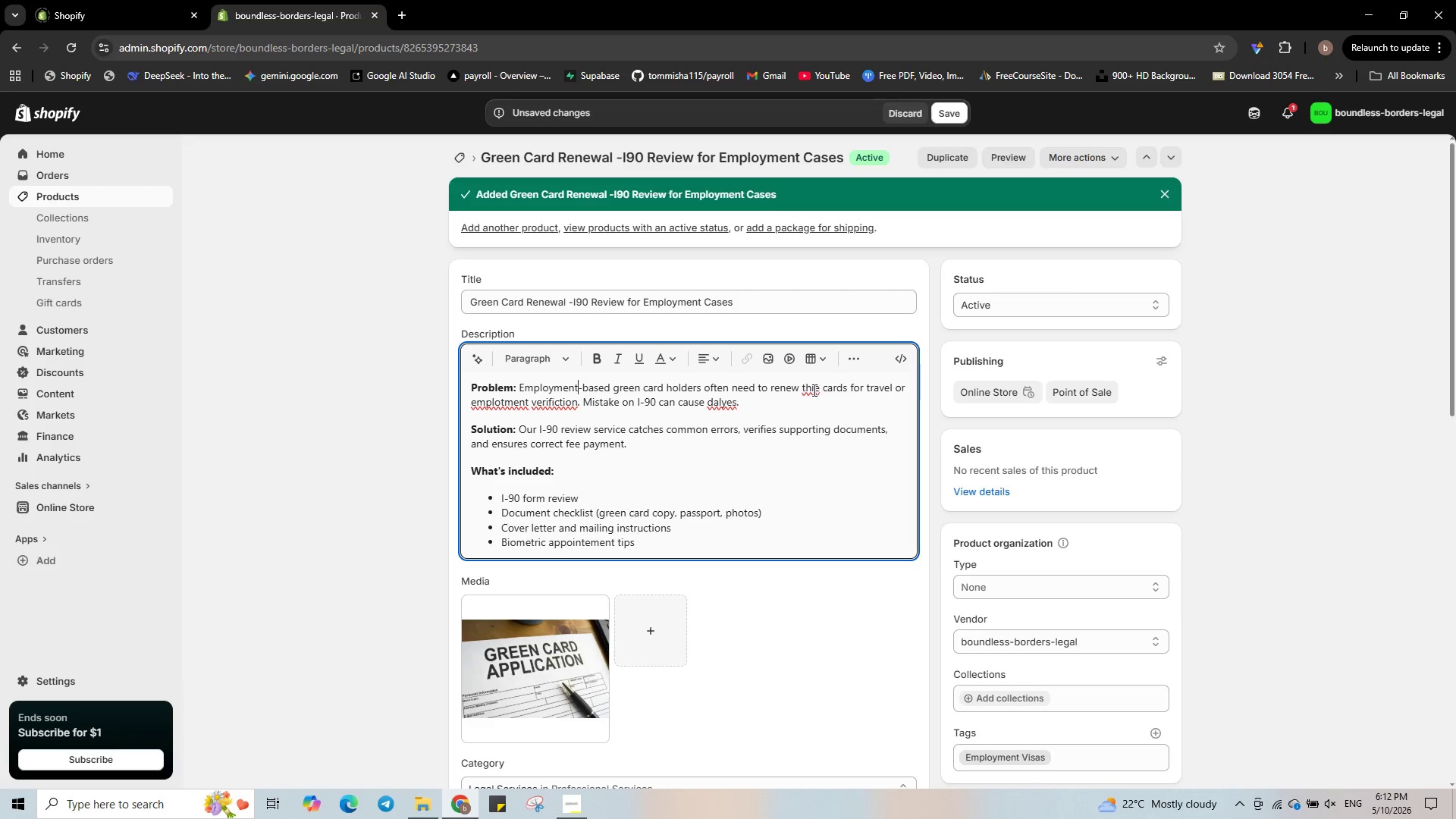 
right_click([817, 392])
 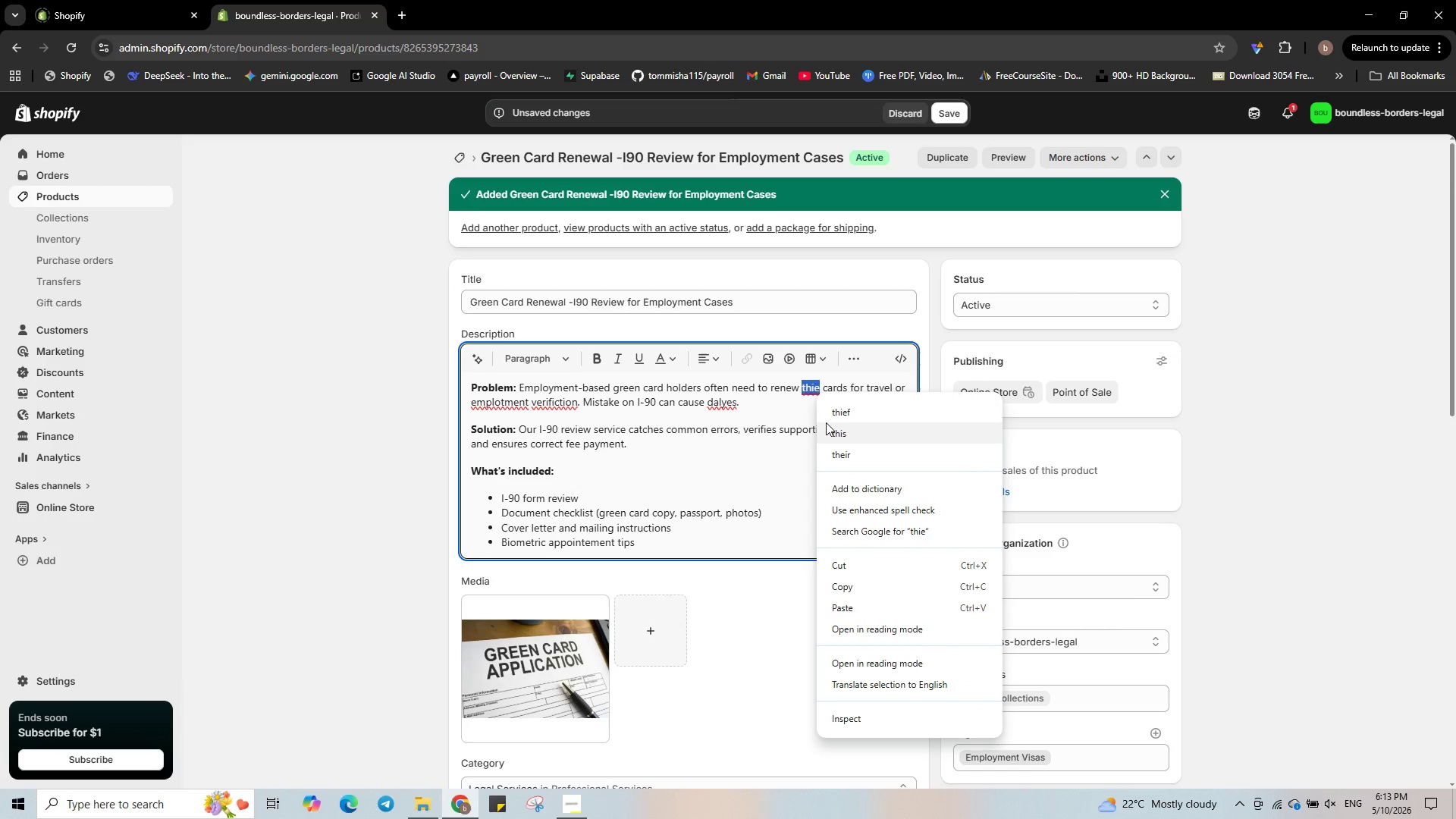 
left_click([837, 458])
 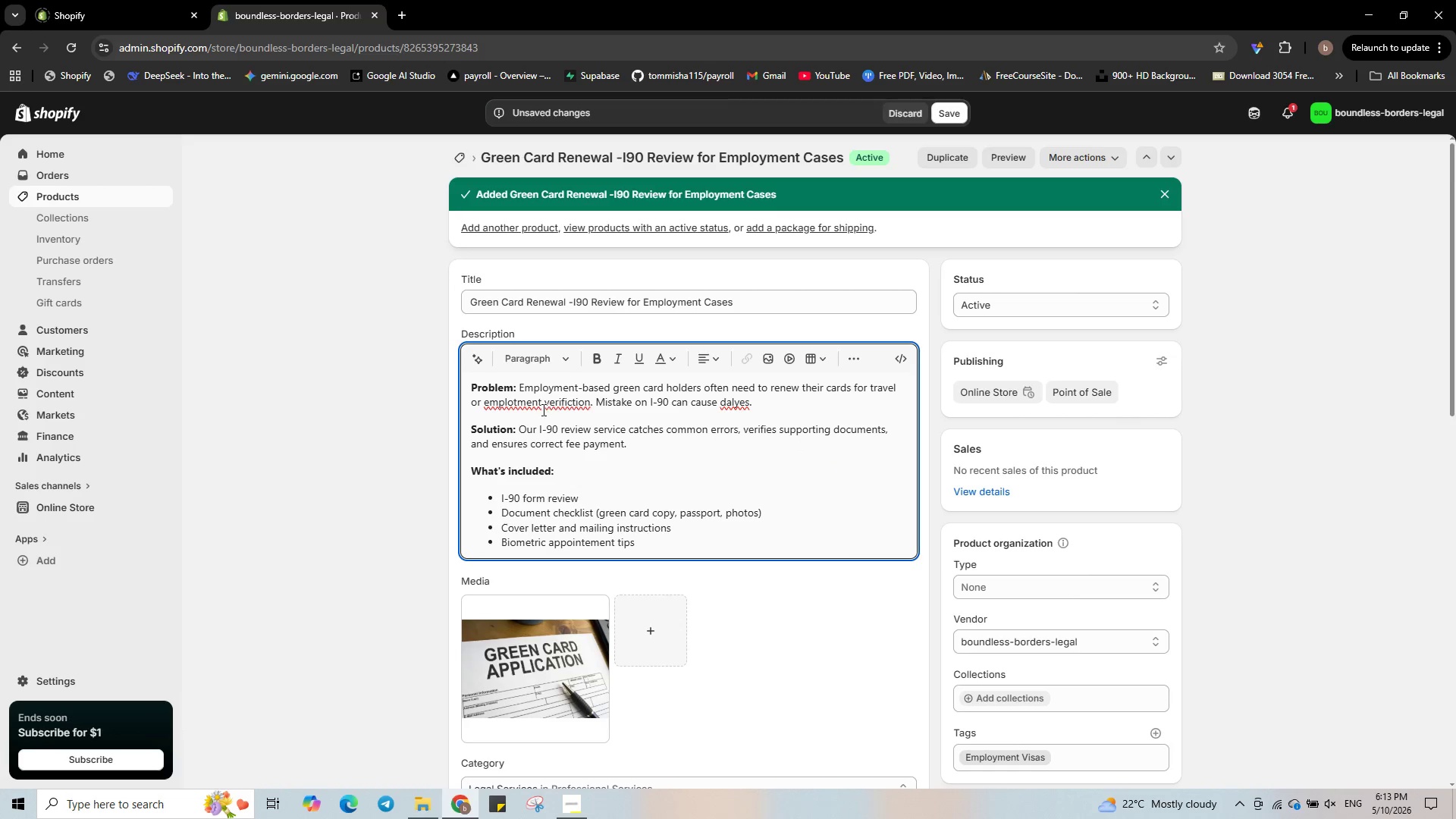 
right_click([530, 405])
 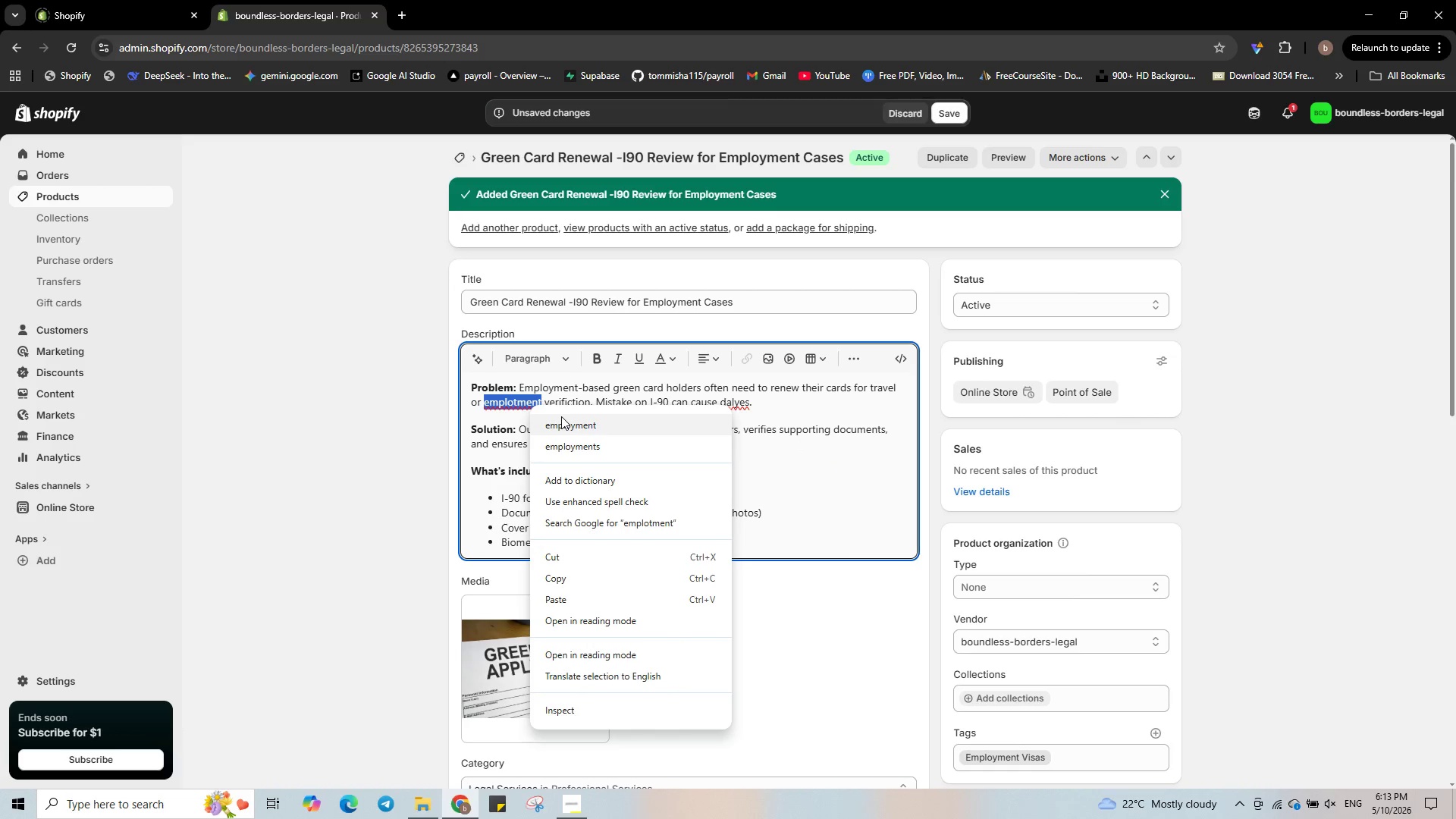 
left_click([562, 417])
 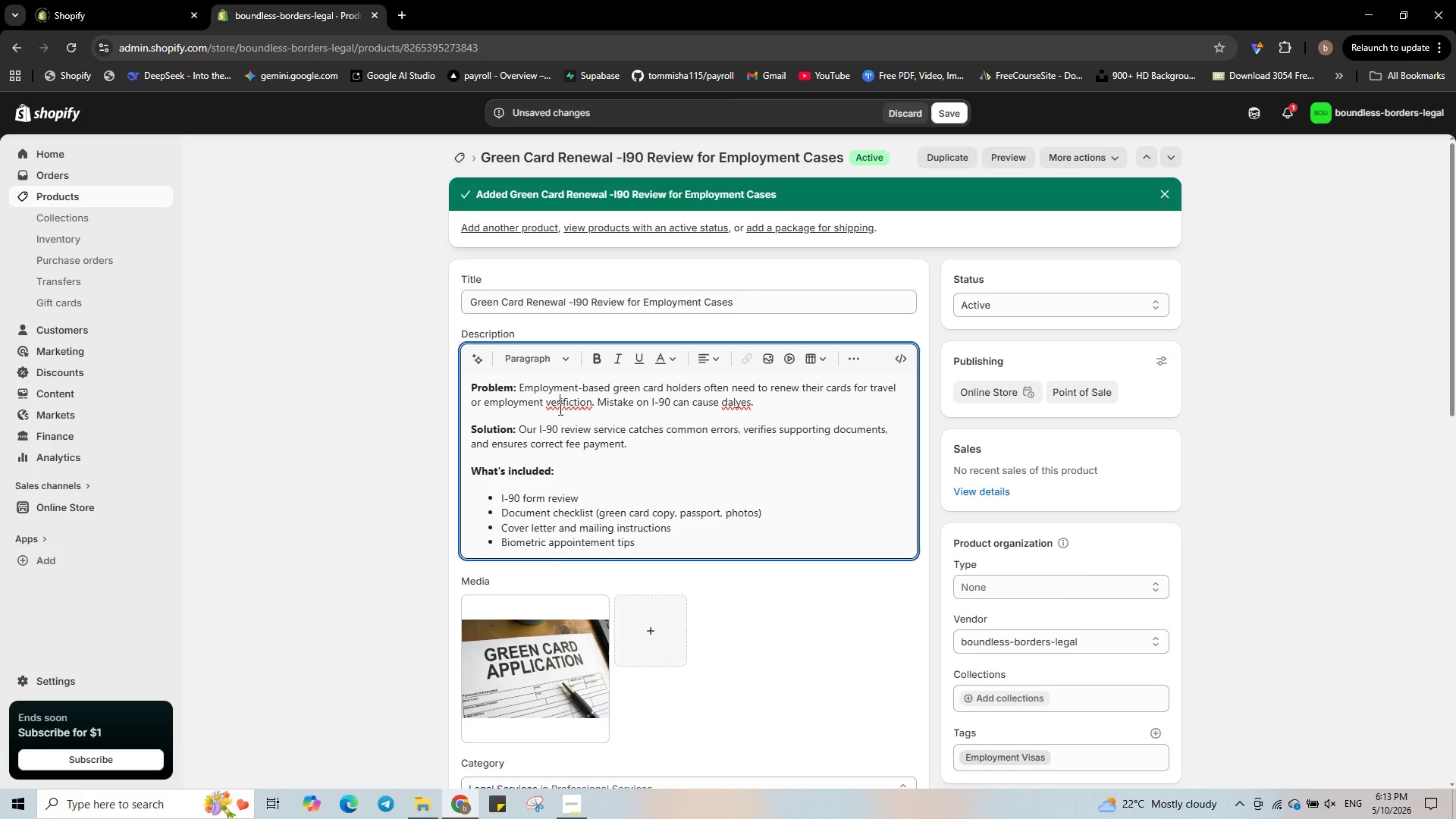 
right_click([559, 409])
 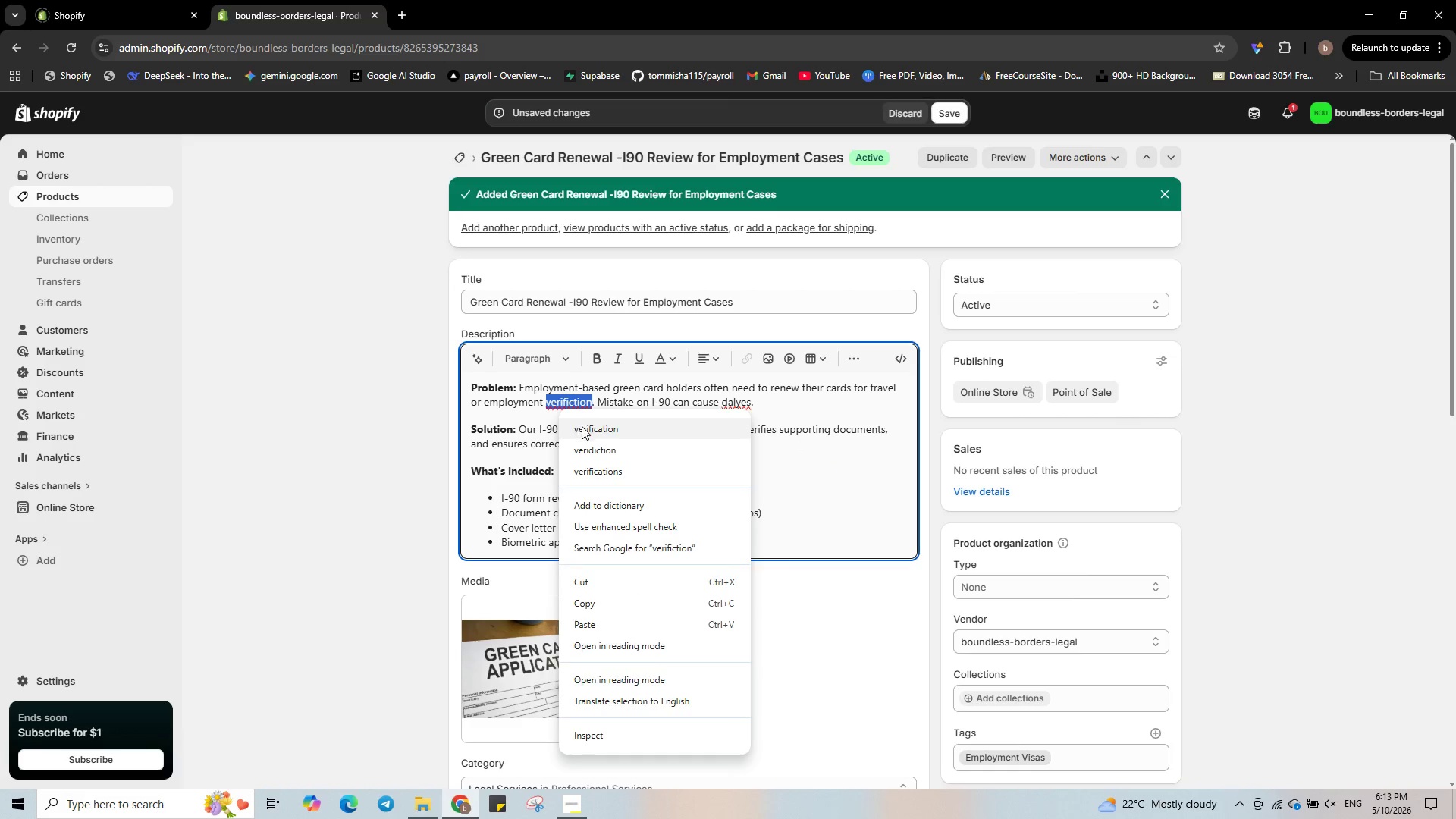 
left_click([582, 426])
 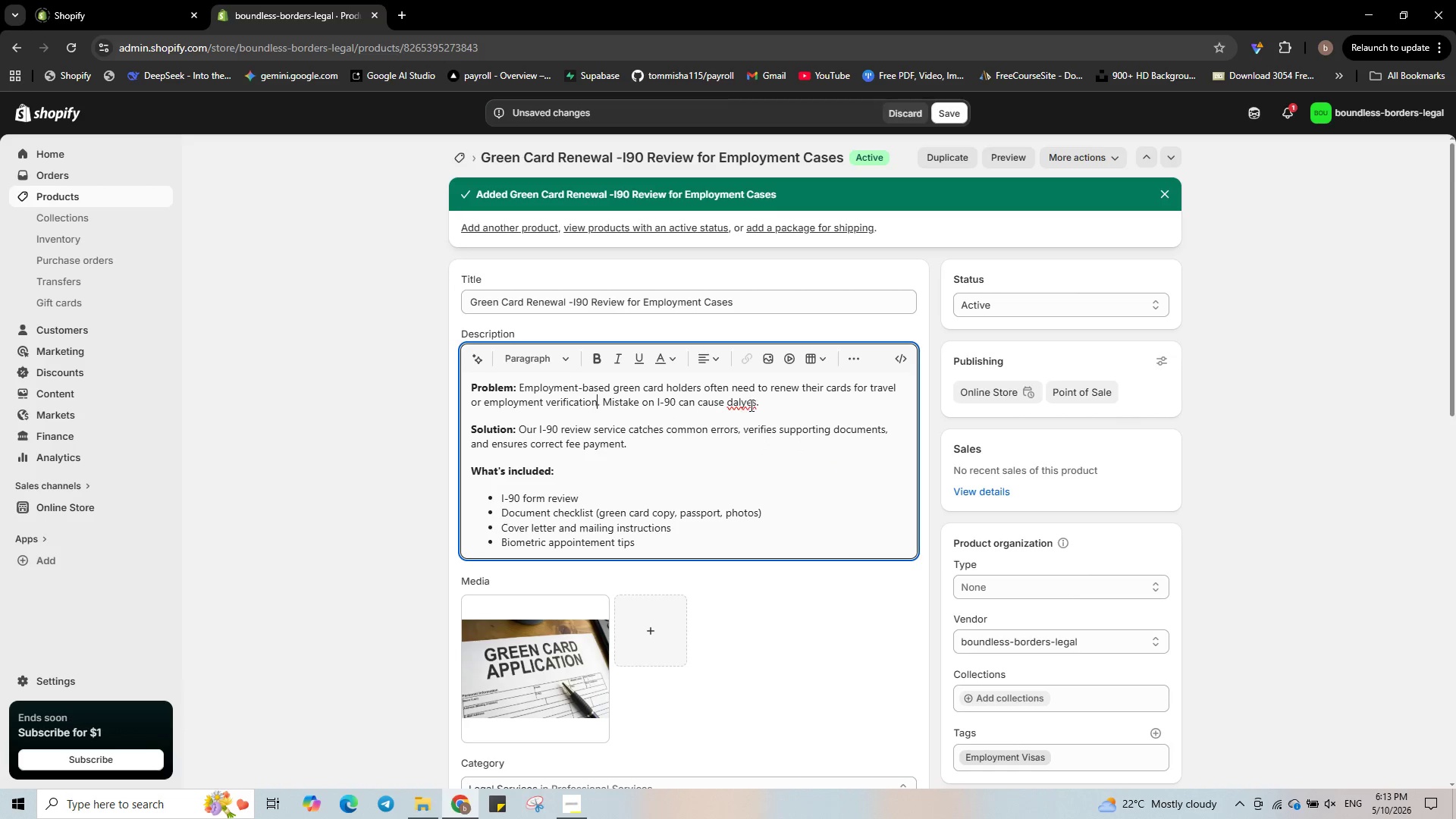 
right_click([753, 404])
 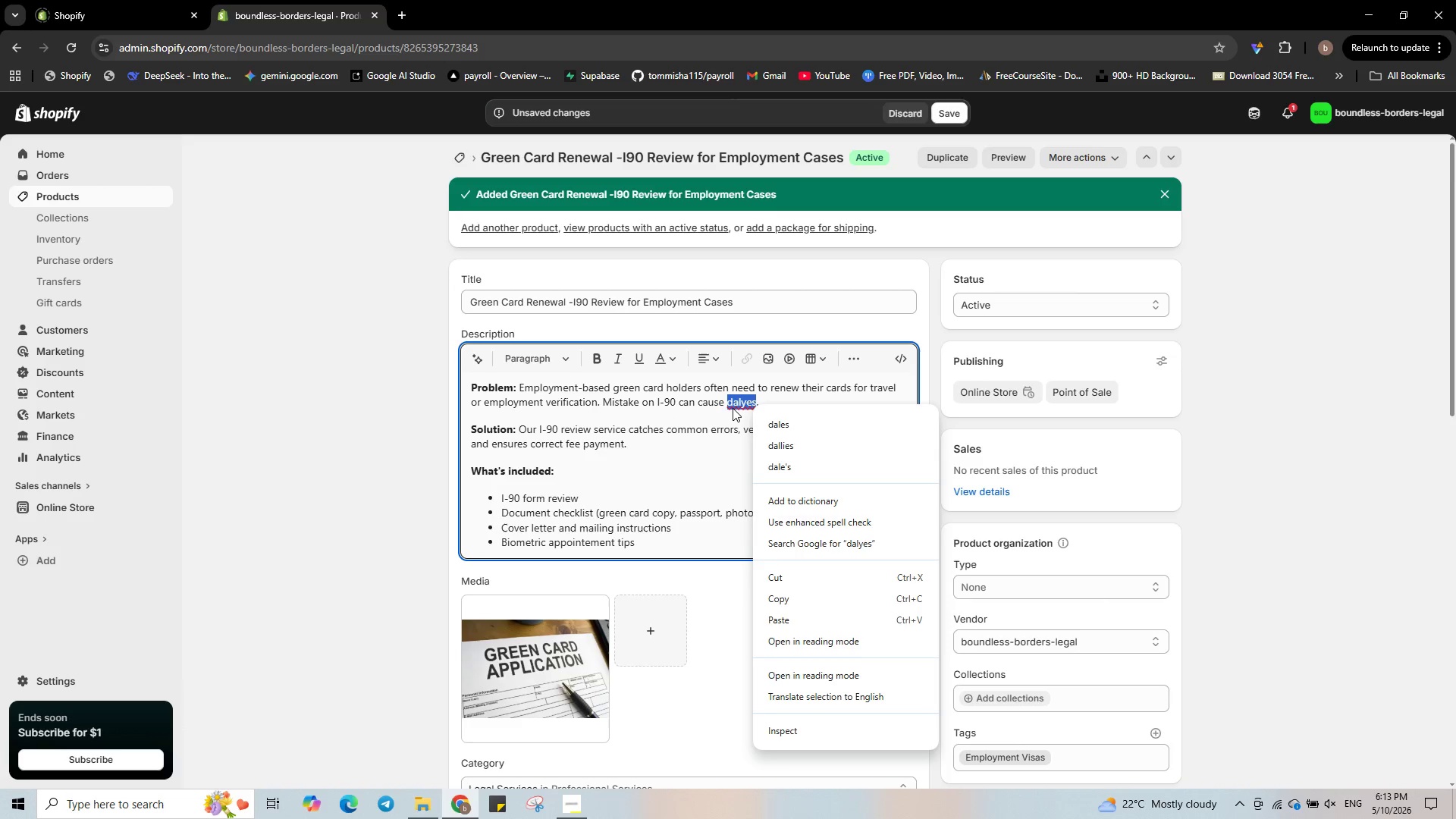 
left_click([738, 406])
 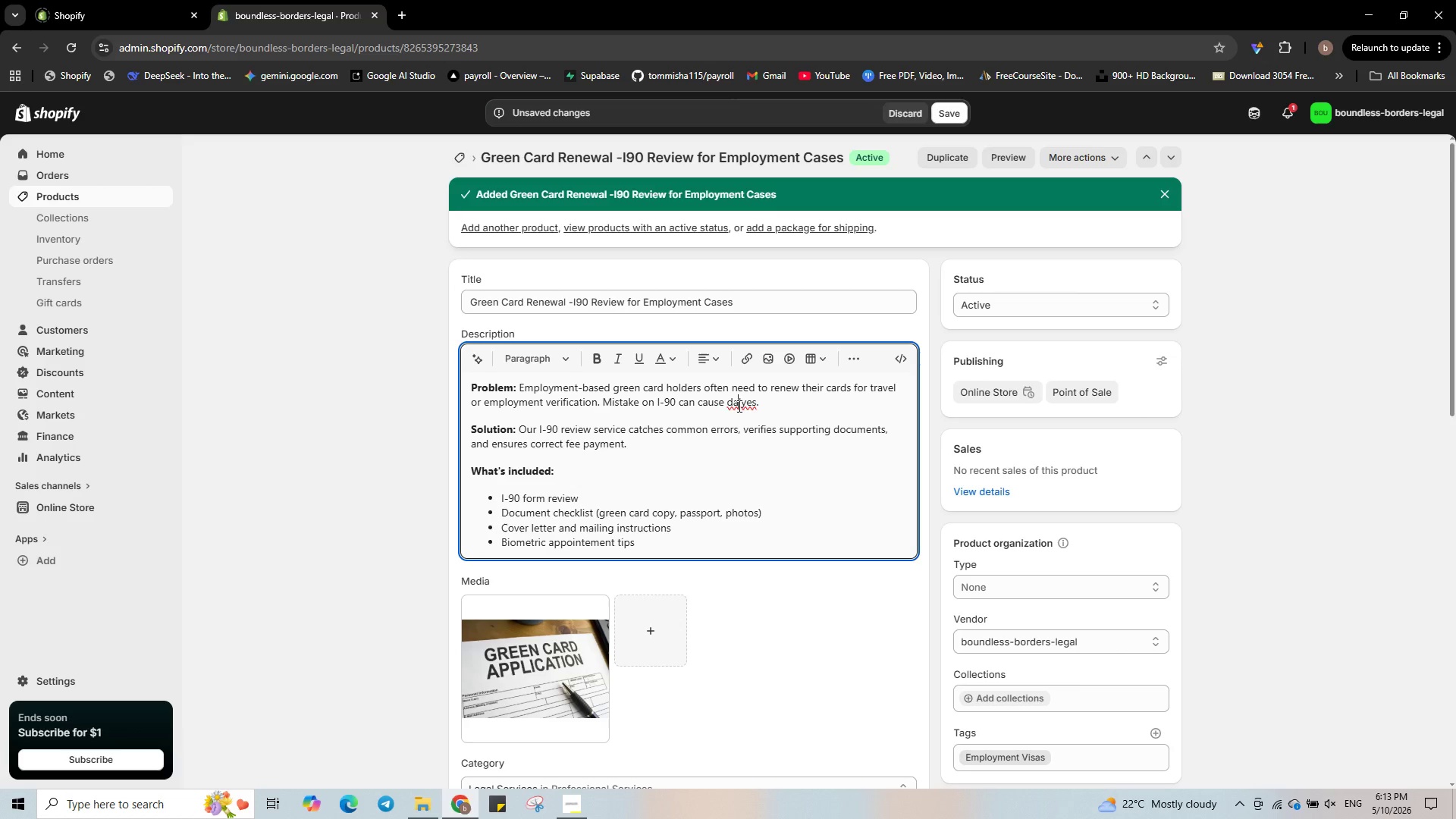 
key(Backspace)
 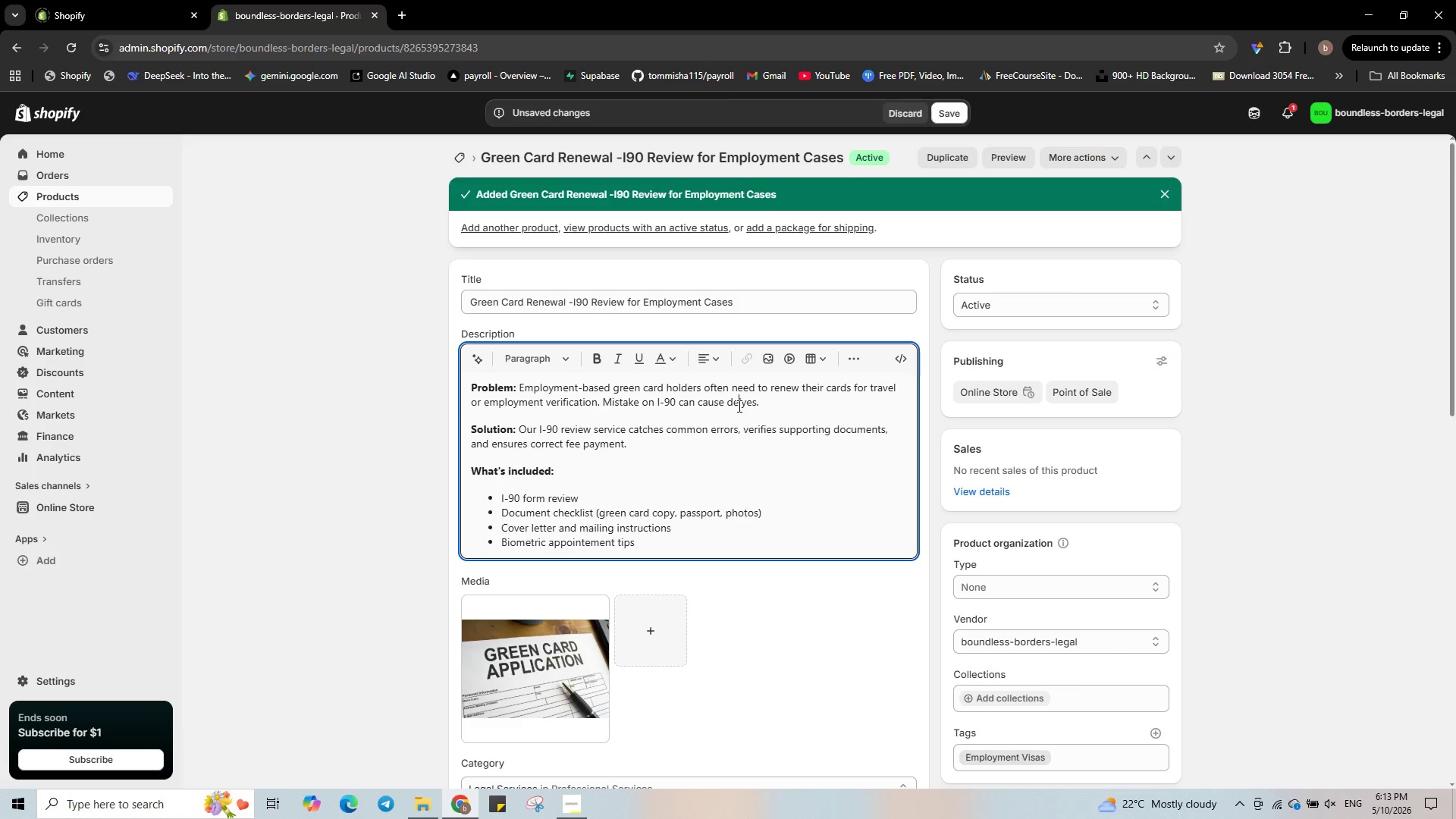 
key(E)
 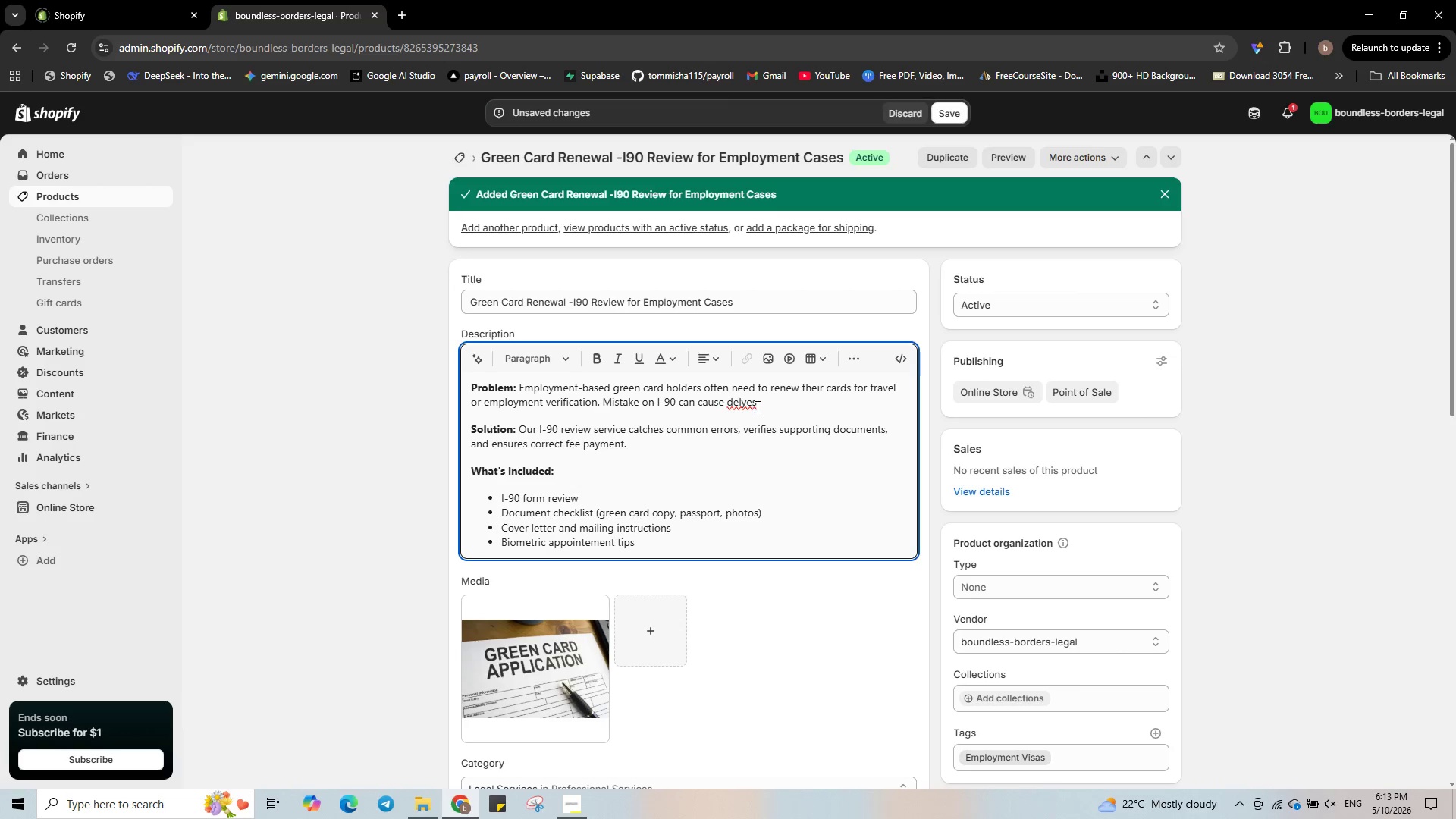 
right_click([754, 405])
 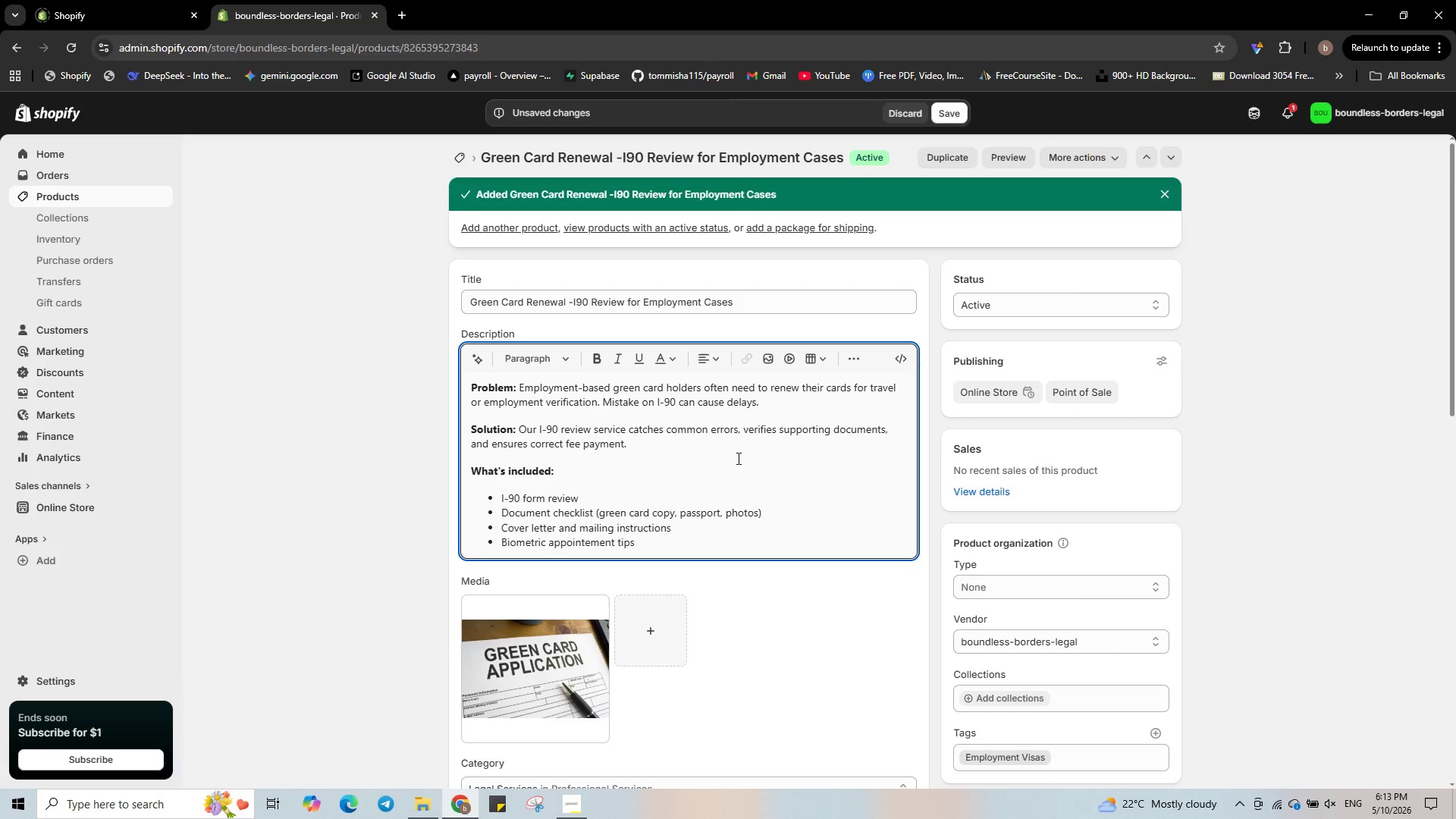 
scroll: coordinate [733, 533], scroll_direction: down, amount: 1.0
 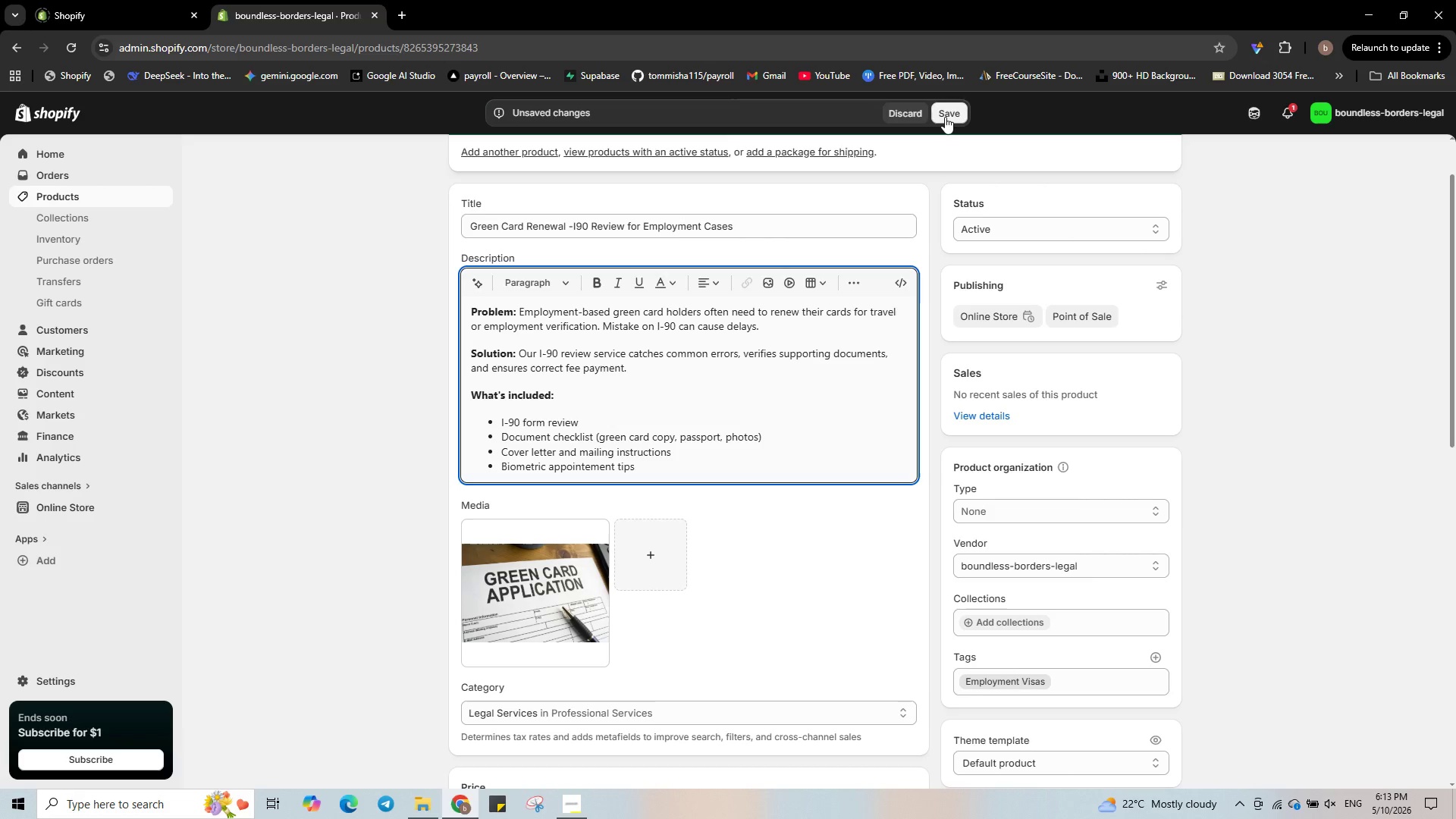 
left_click([945, 117])
 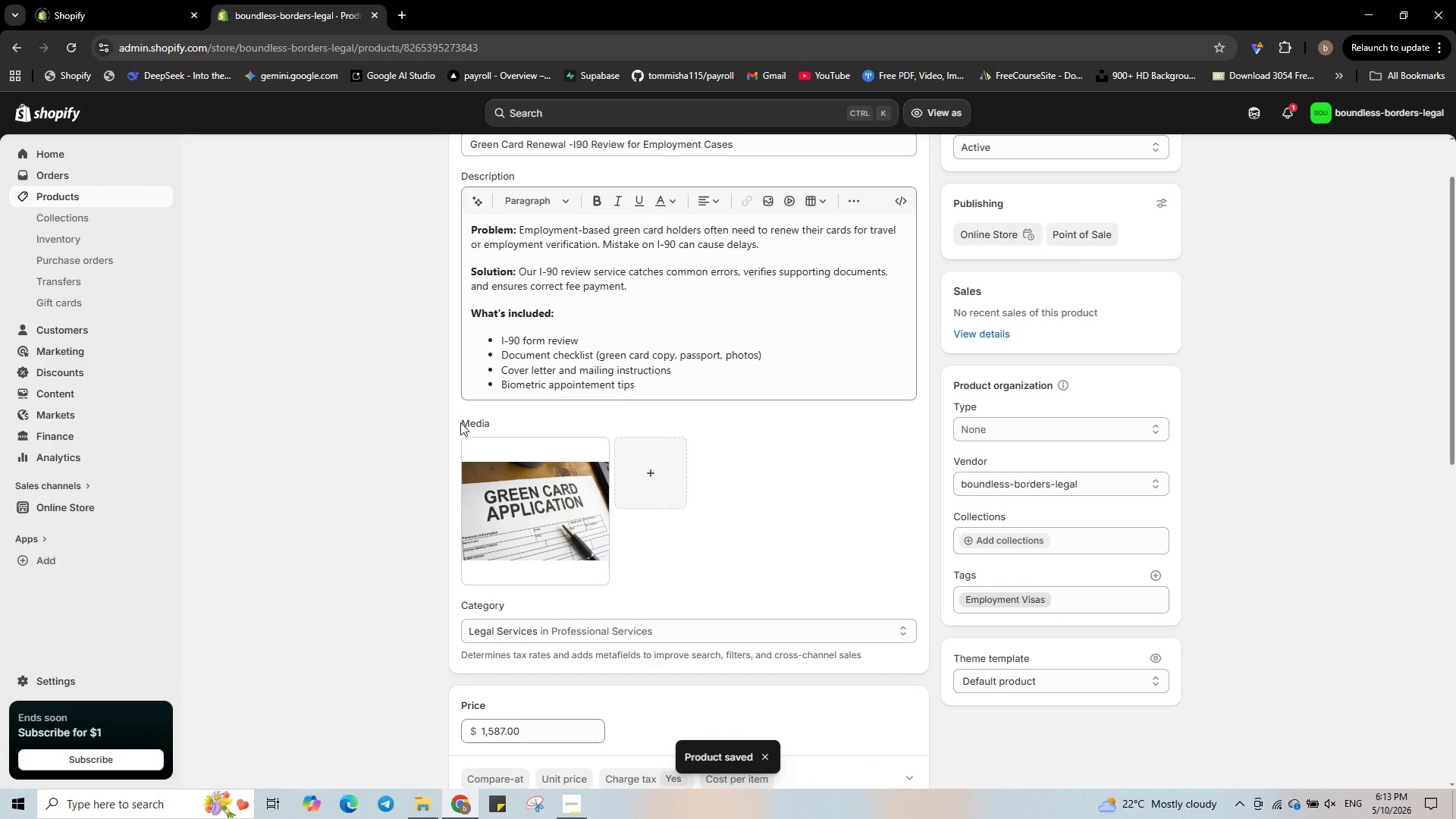 
wait(12.91)
 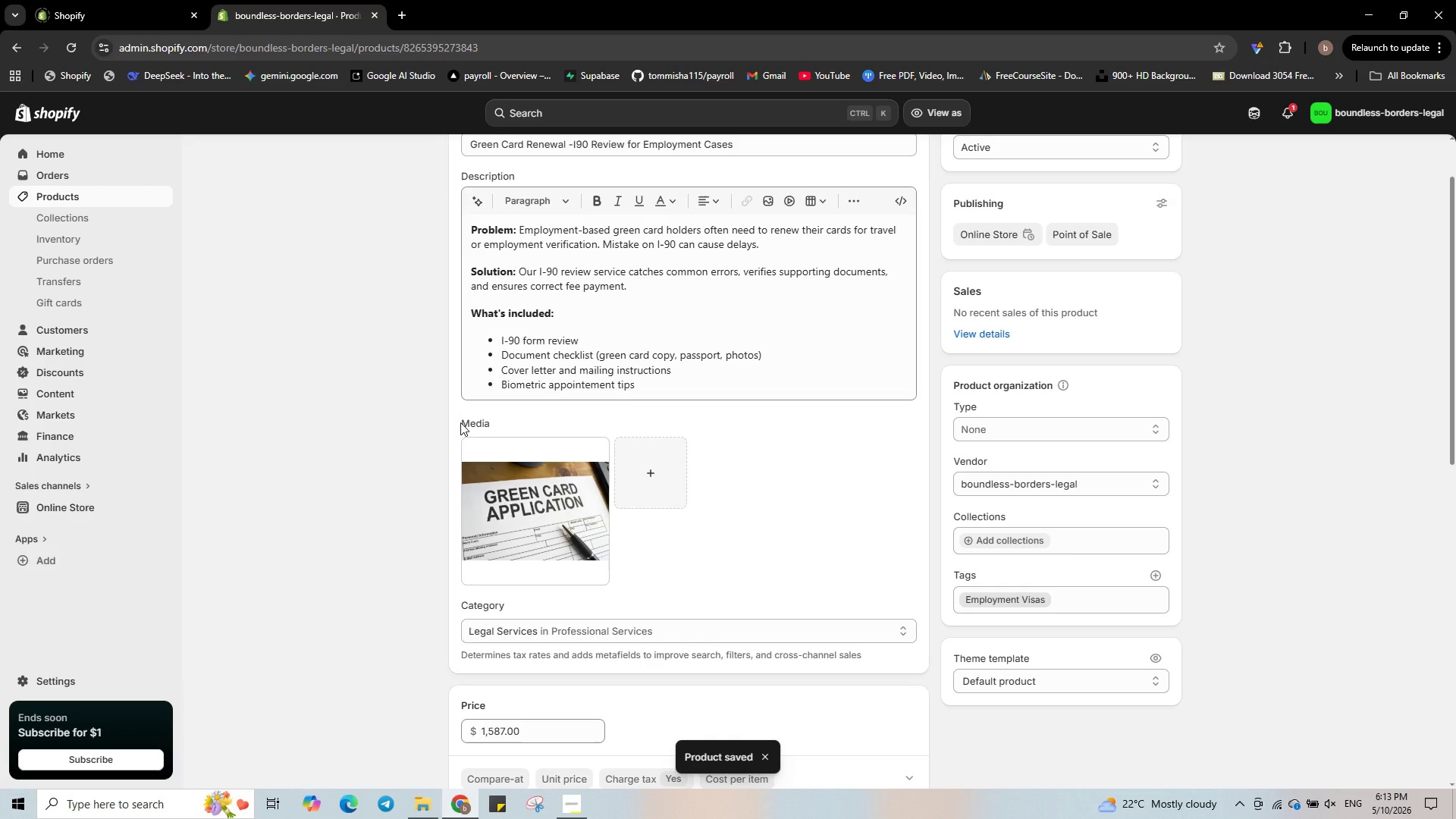 
left_click([141, 199])
 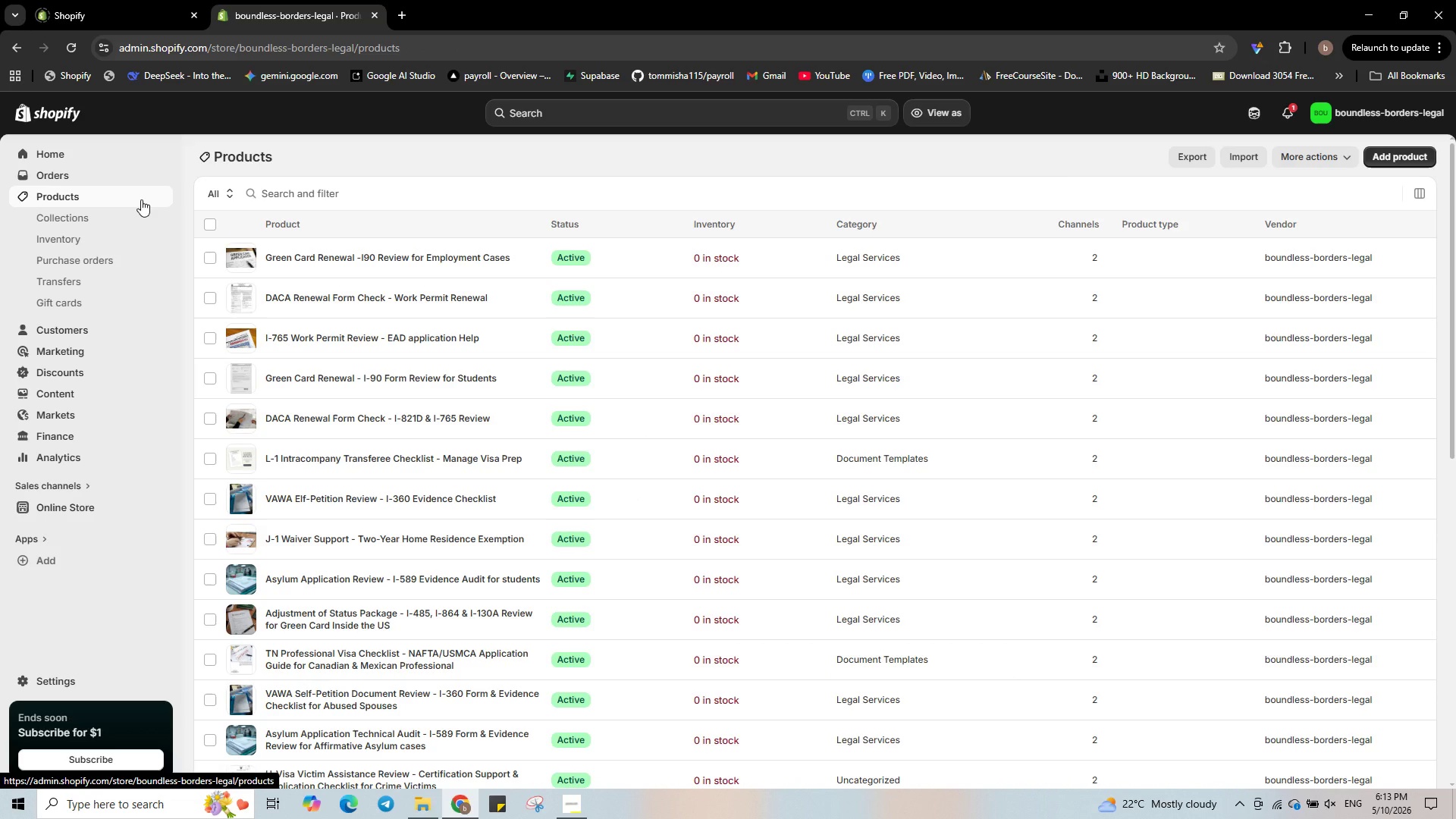 
wait(9.98)
 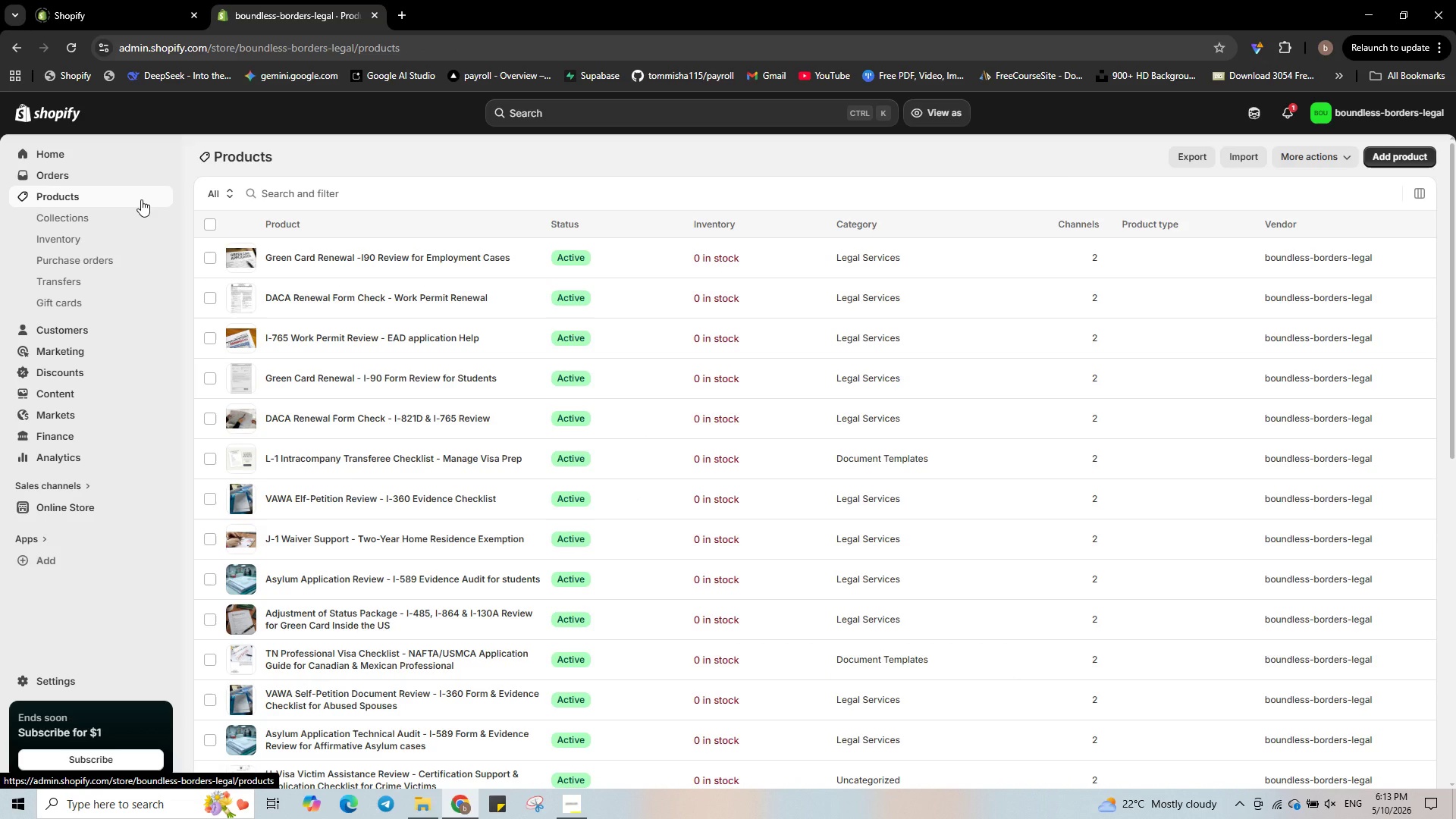 
left_click([1389, 164])
 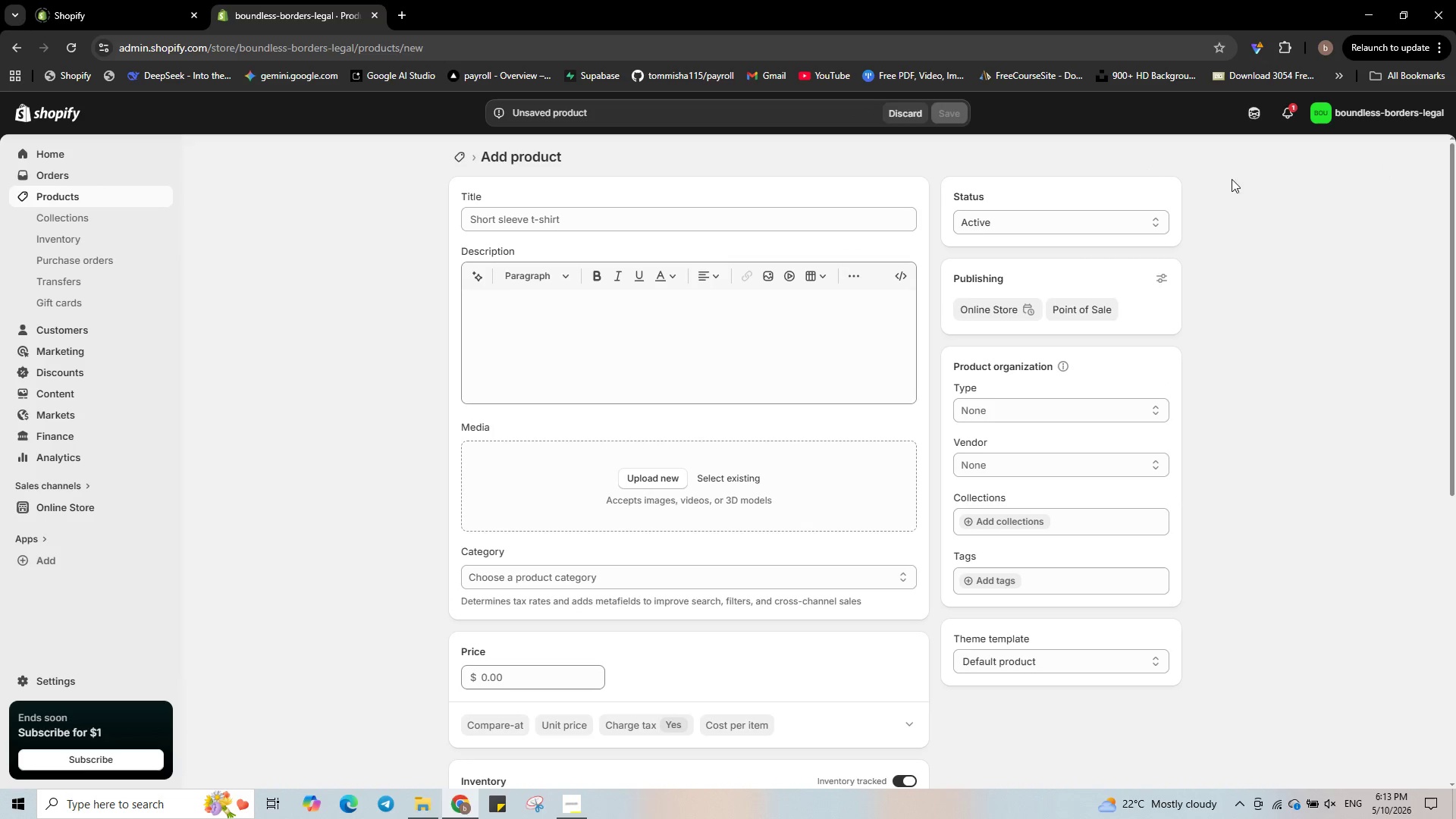 
left_click([826, 213])
 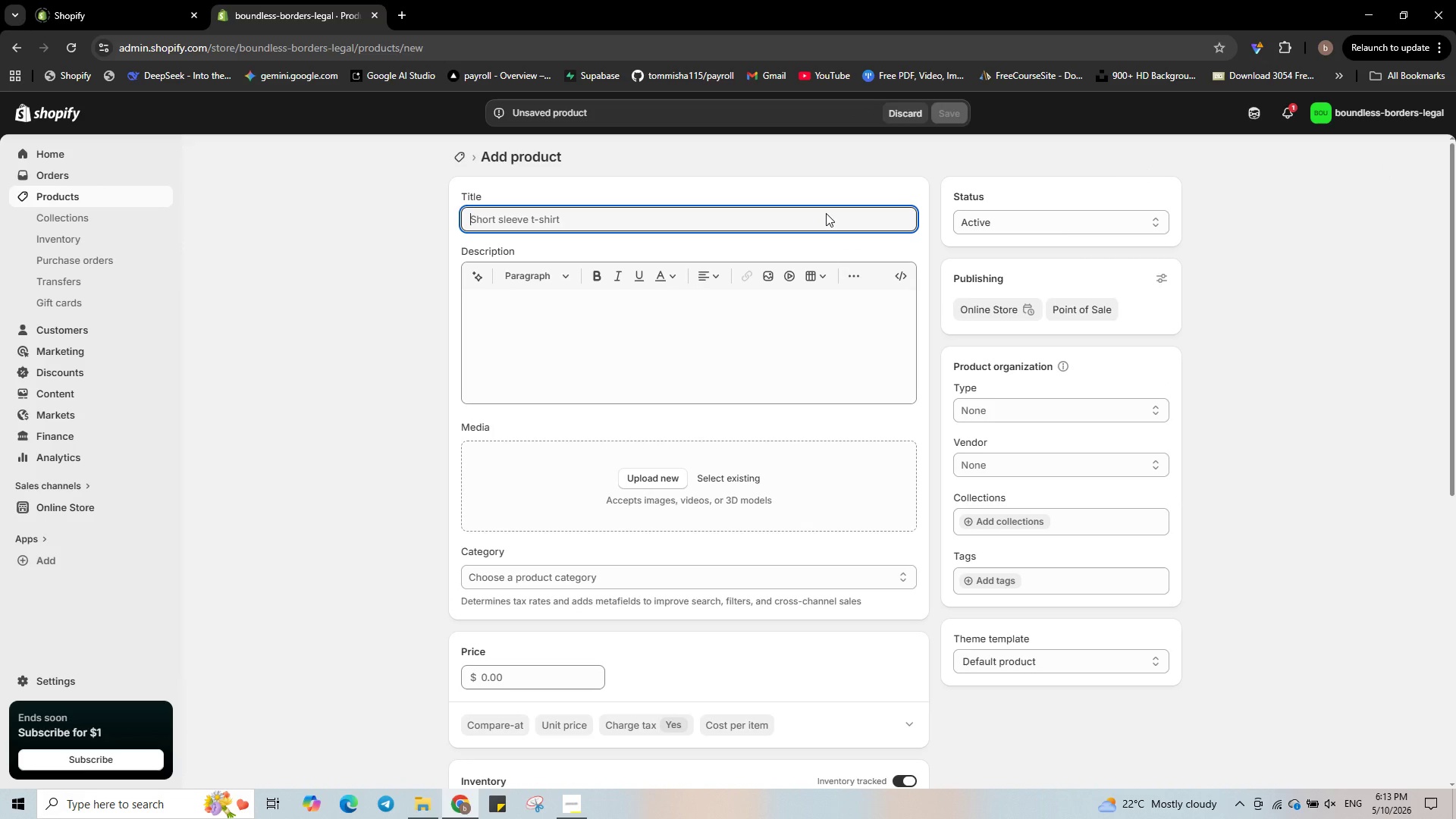 
type(TN Professional v)
key(Backspace)
type(Visa Checklist - NAFTA/USMCA Guide)
 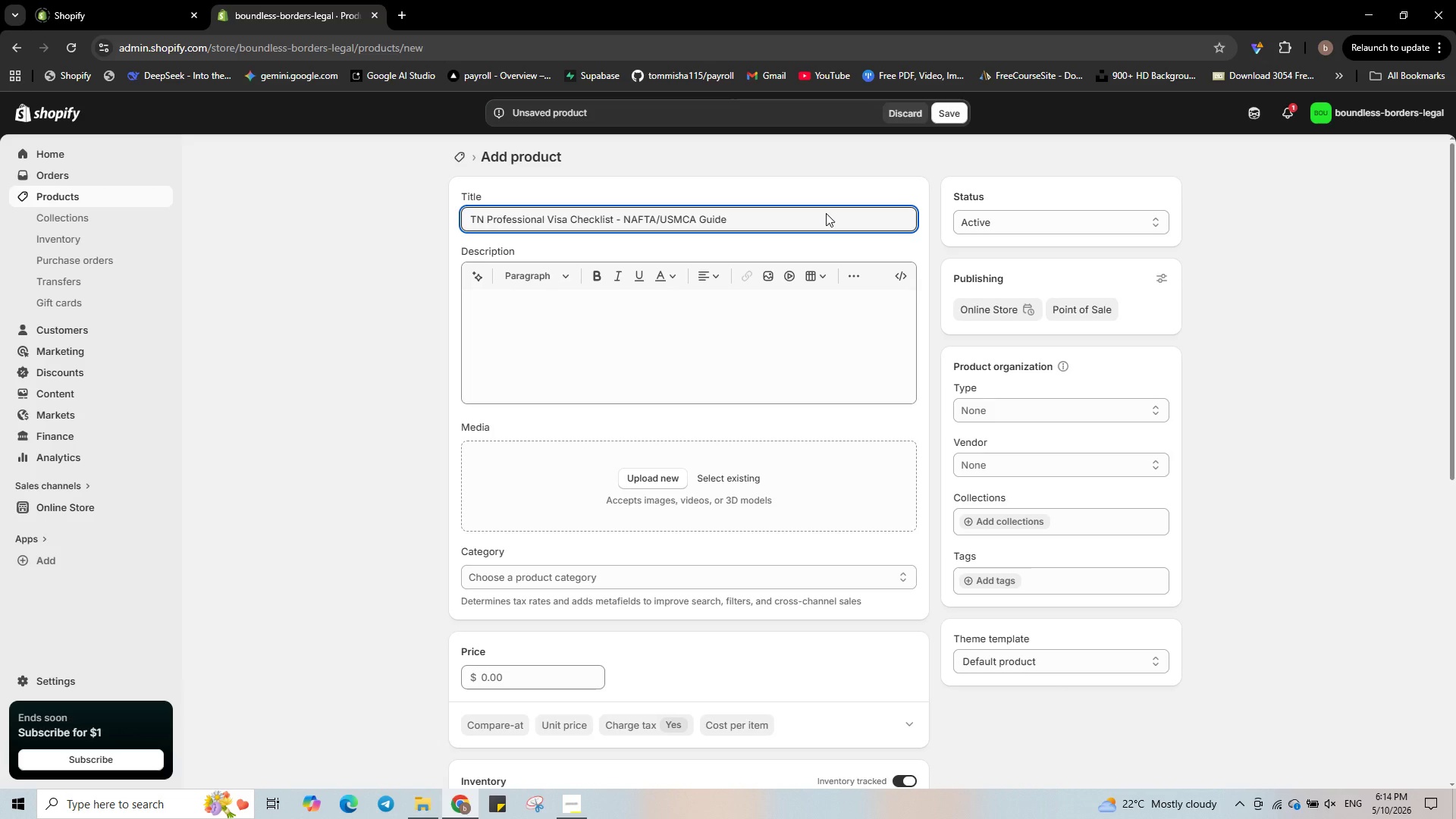 
wait(12.95)
 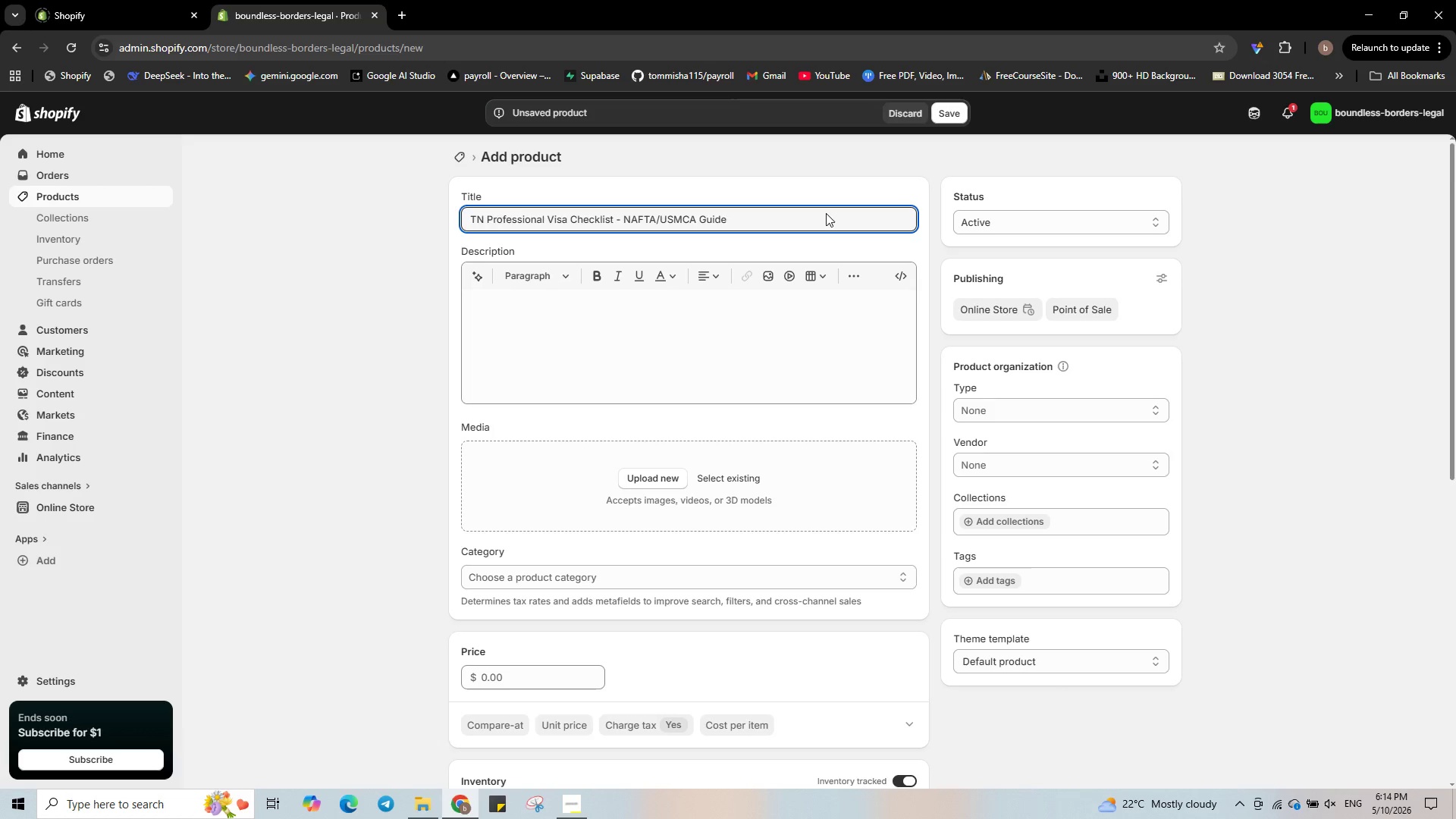 
left_click([897, 281])
 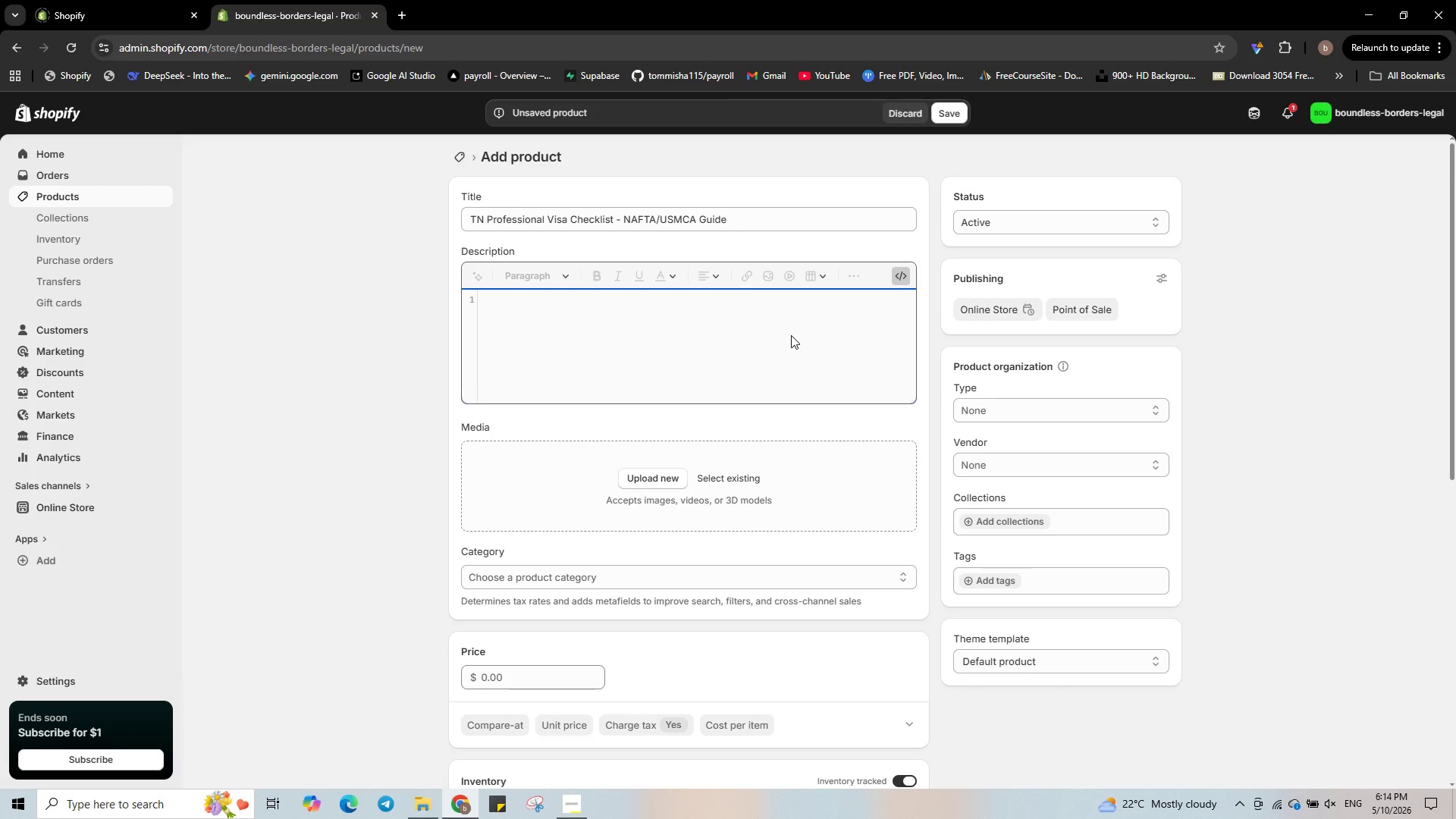 
type(<p><strong>Problem:)
 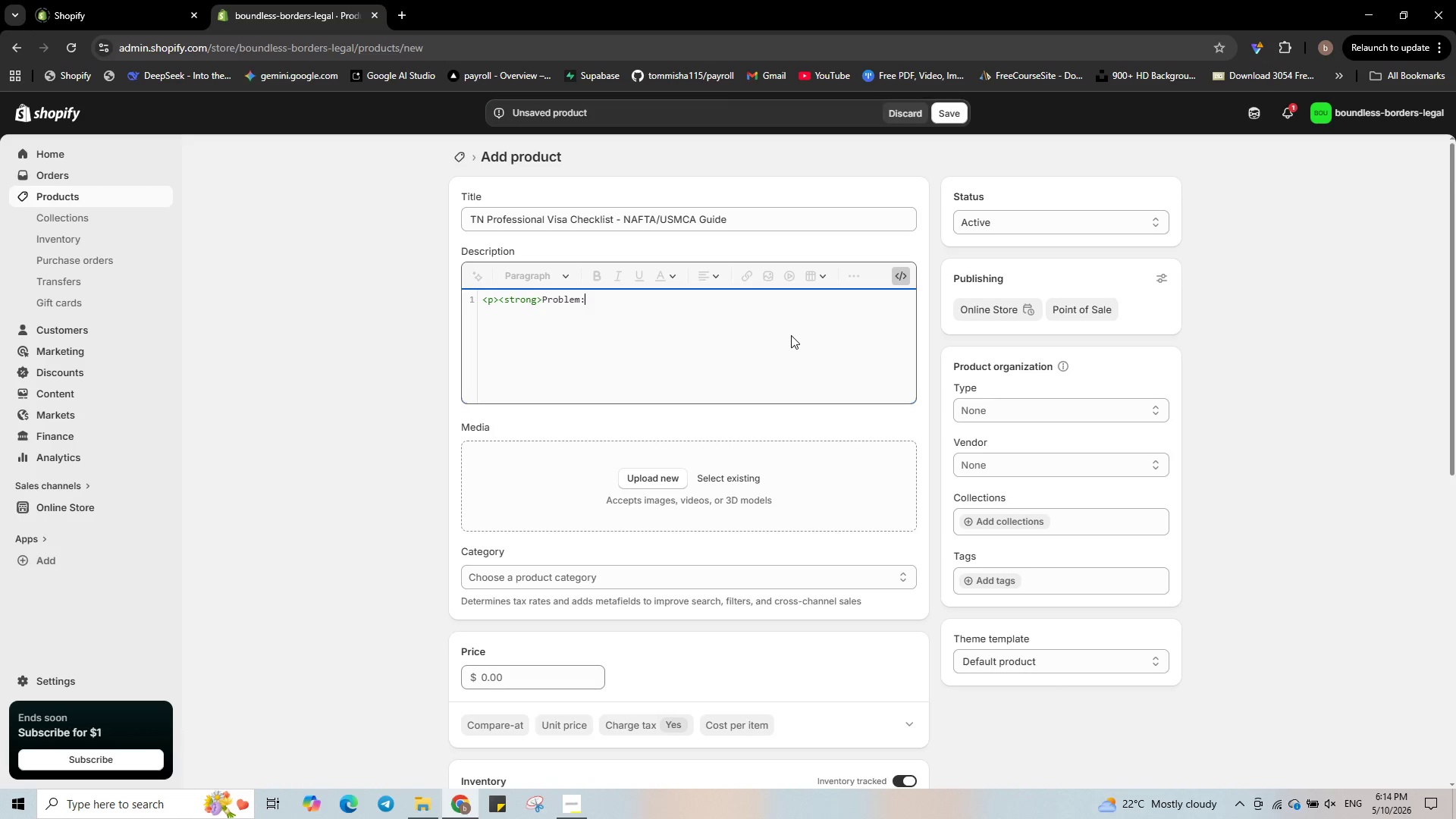 
type(</sr)
key(Backspace)
type(trong>)
 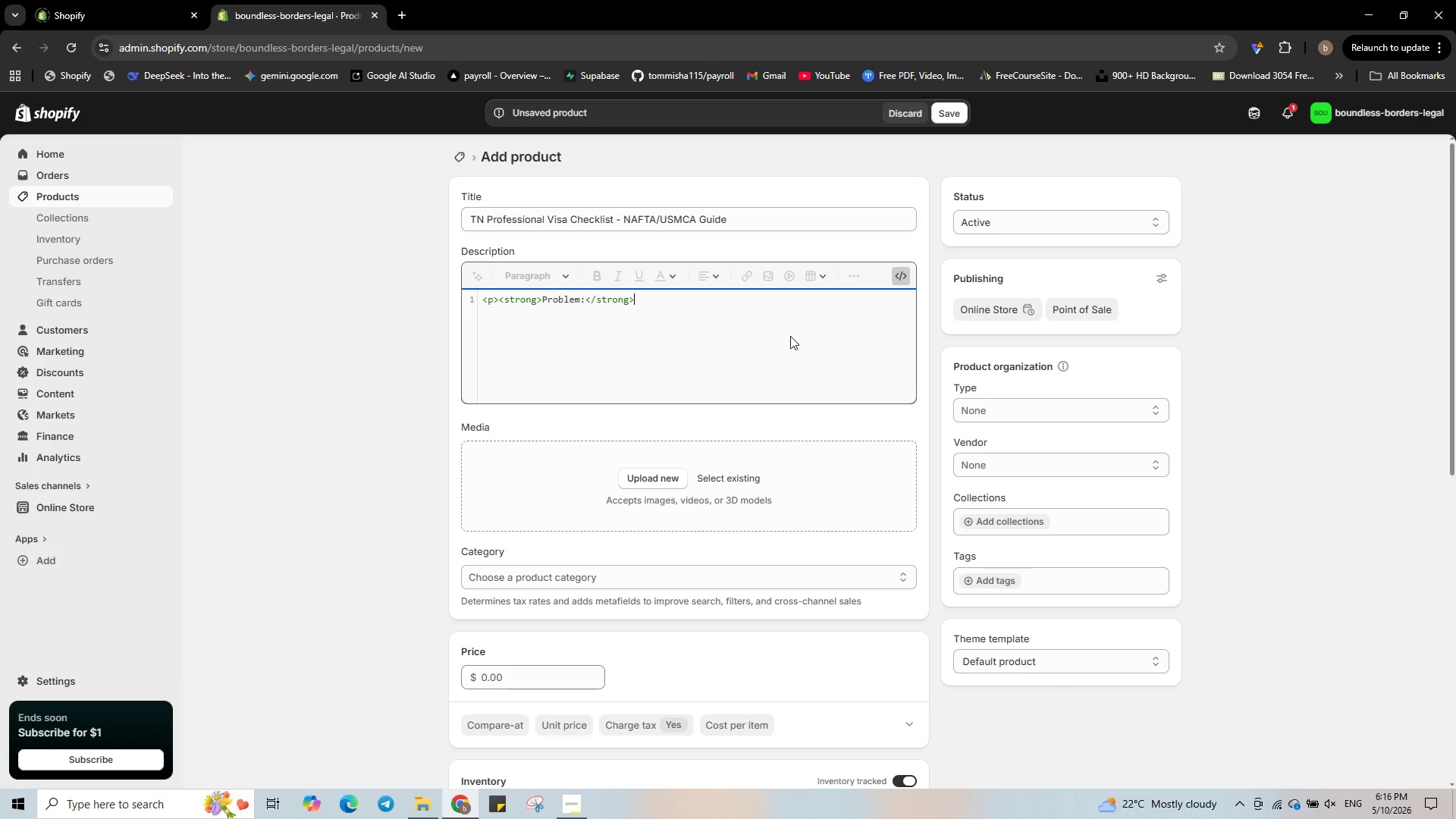 
wait(79.44)
 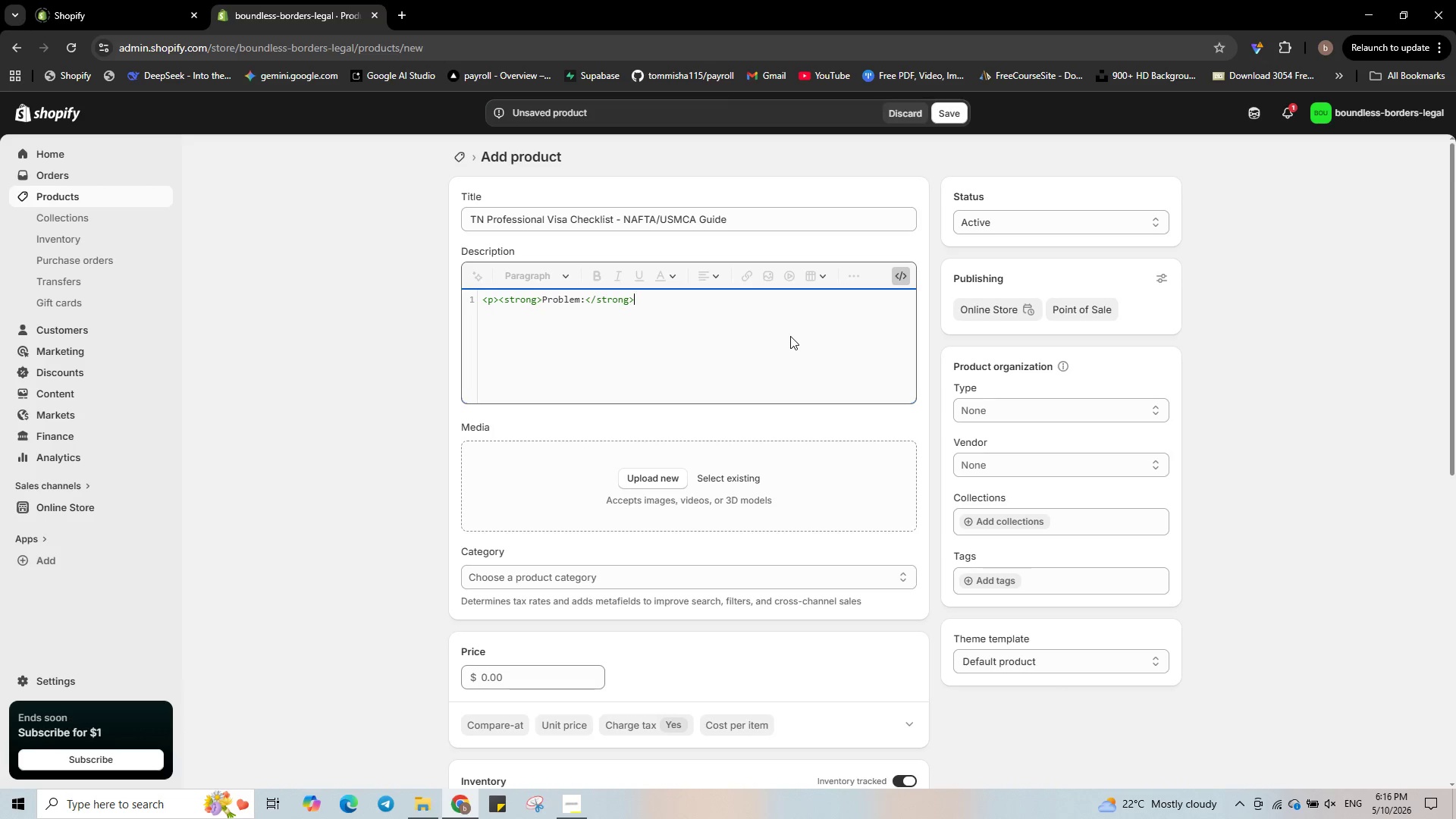 
left_click([585, 808])